 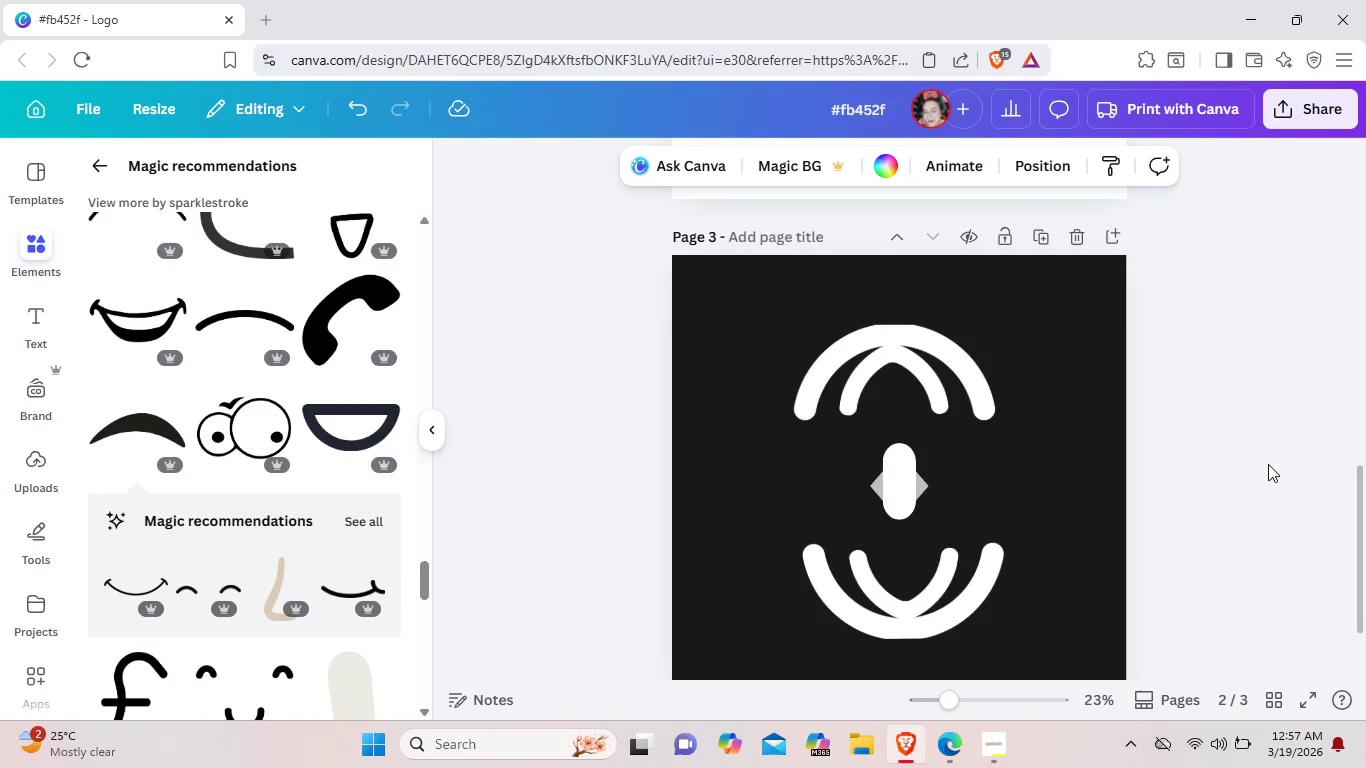 
scroll: coordinate [1268, 463], scroll_direction: down, amount: 2.0
 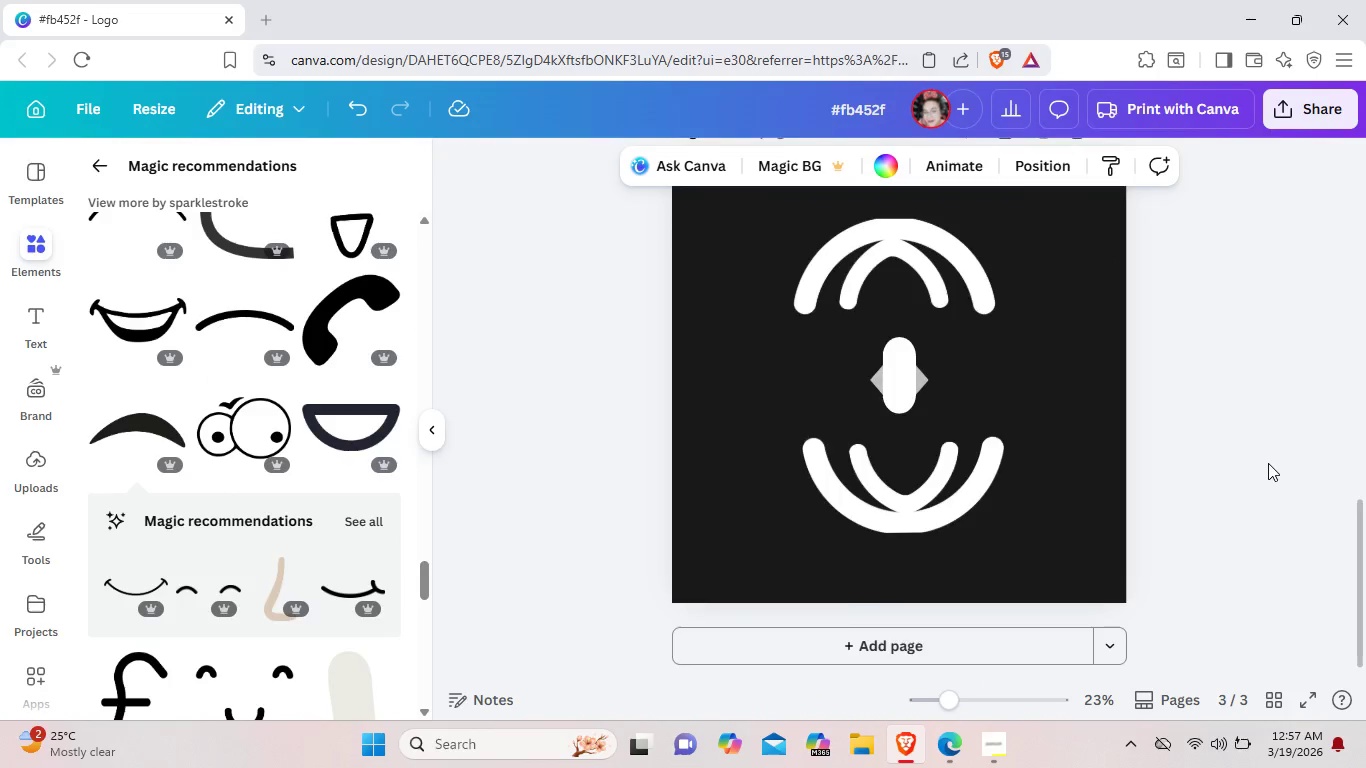 
scroll: coordinate [1268, 463], scroll_direction: up, amount: 8.0
 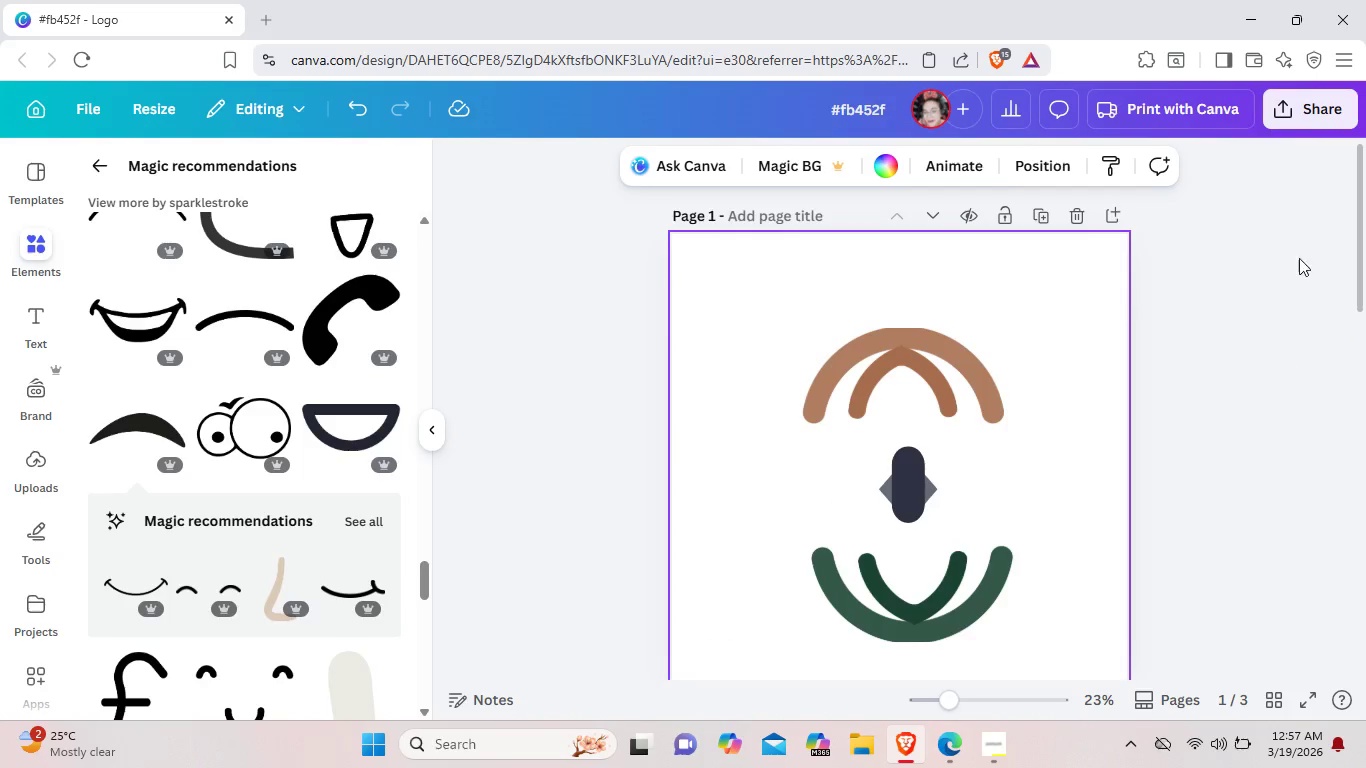 
left_click([1302, 123])
 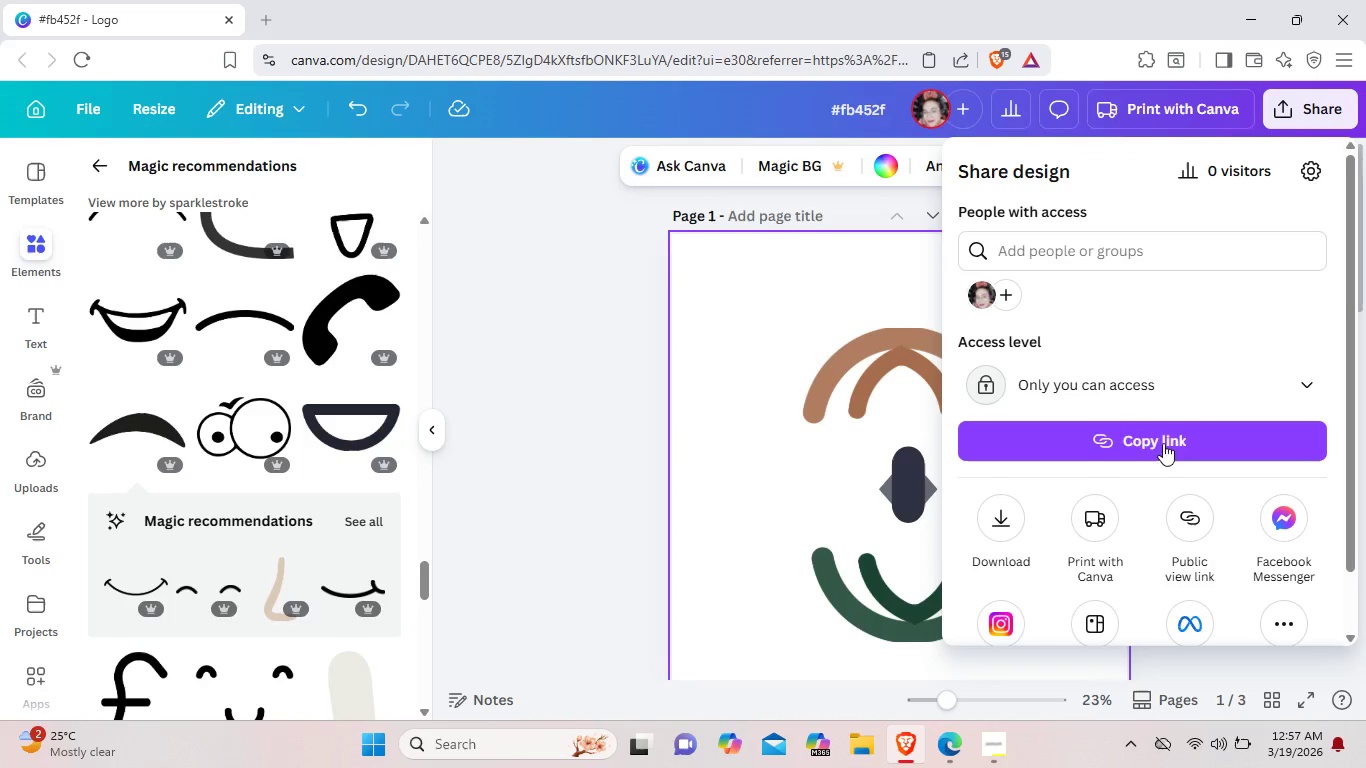 
left_click([1183, 388])
 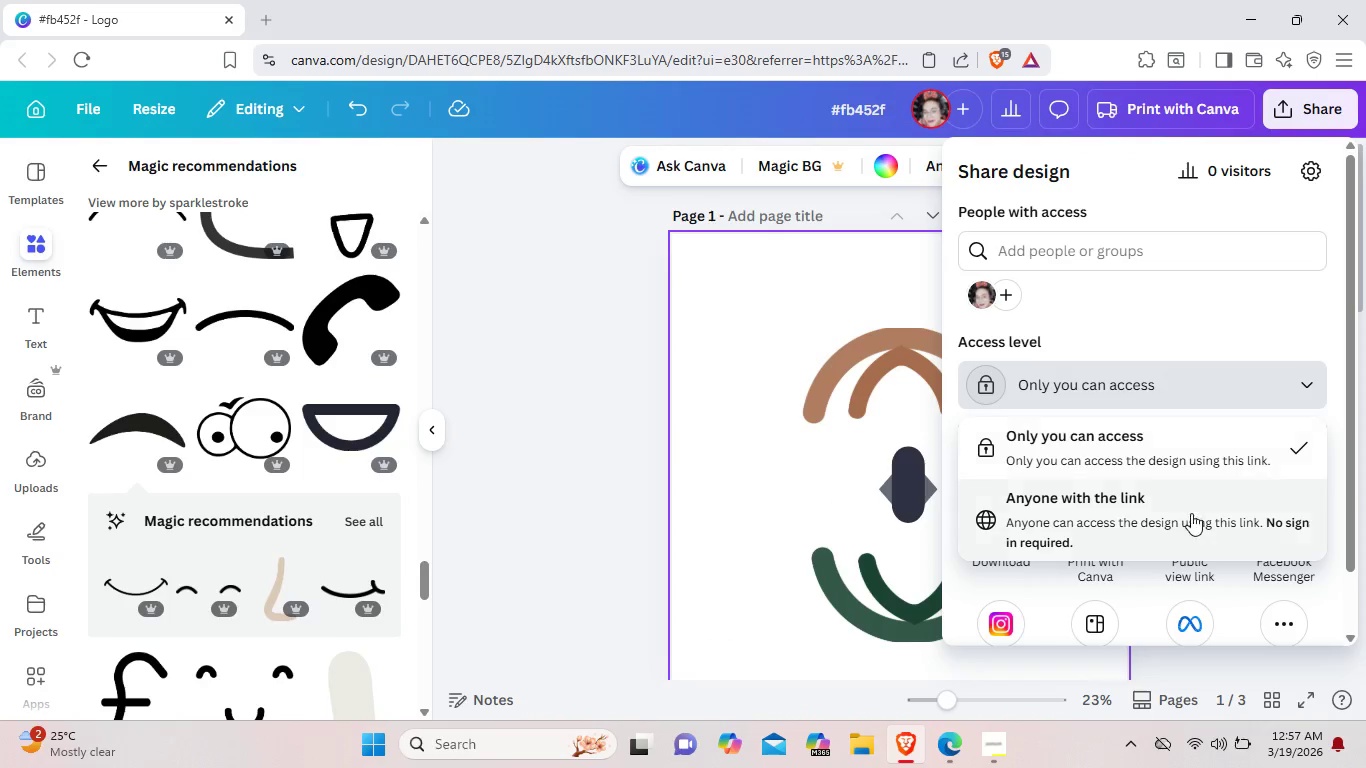 
left_click([1191, 513])
 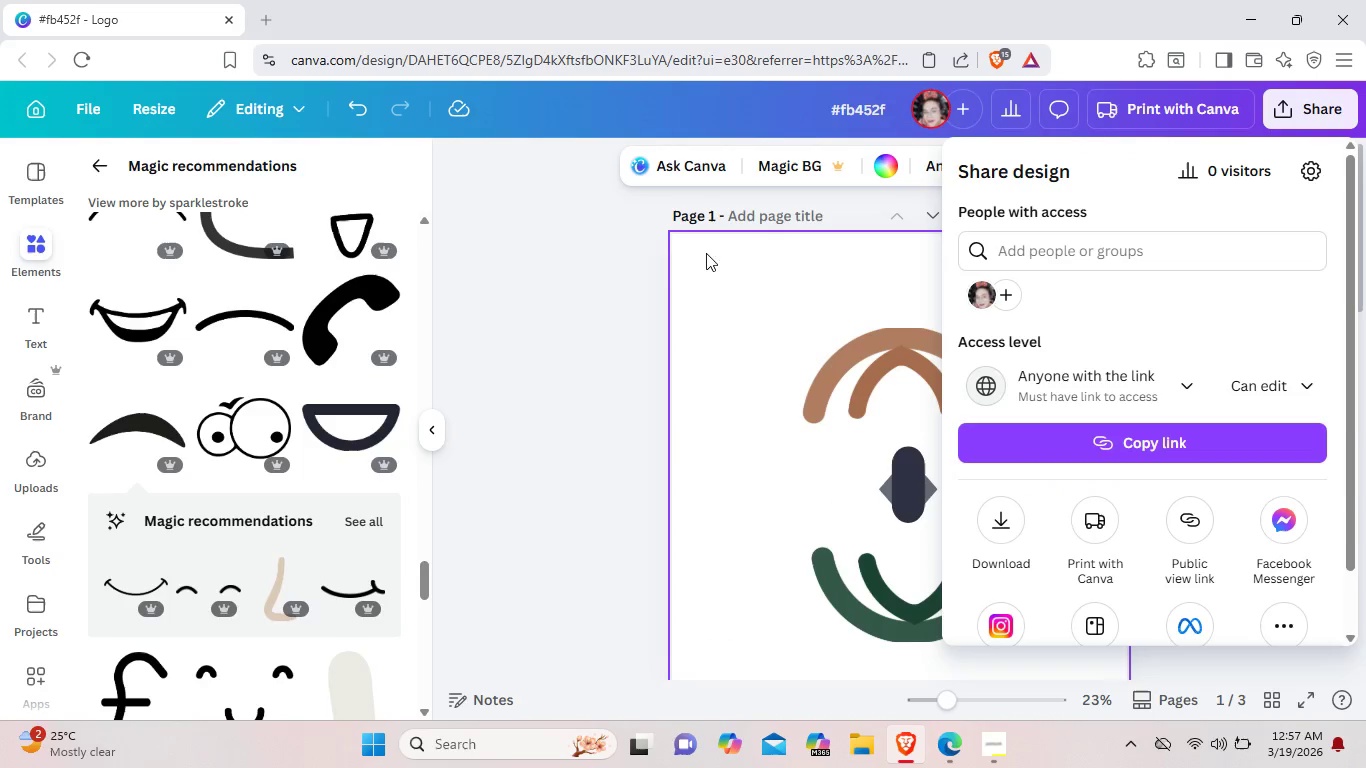 
left_click([526, 255])
 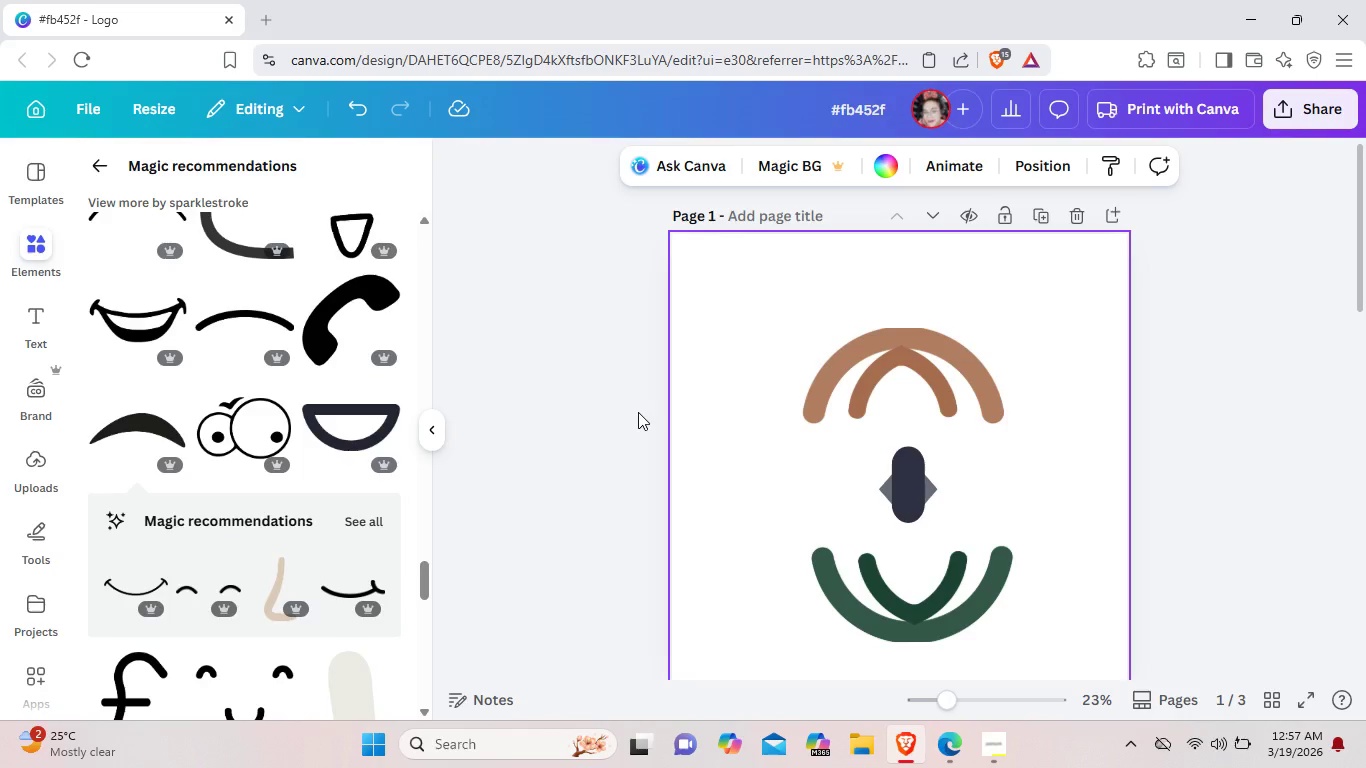 
wait(17.78)
 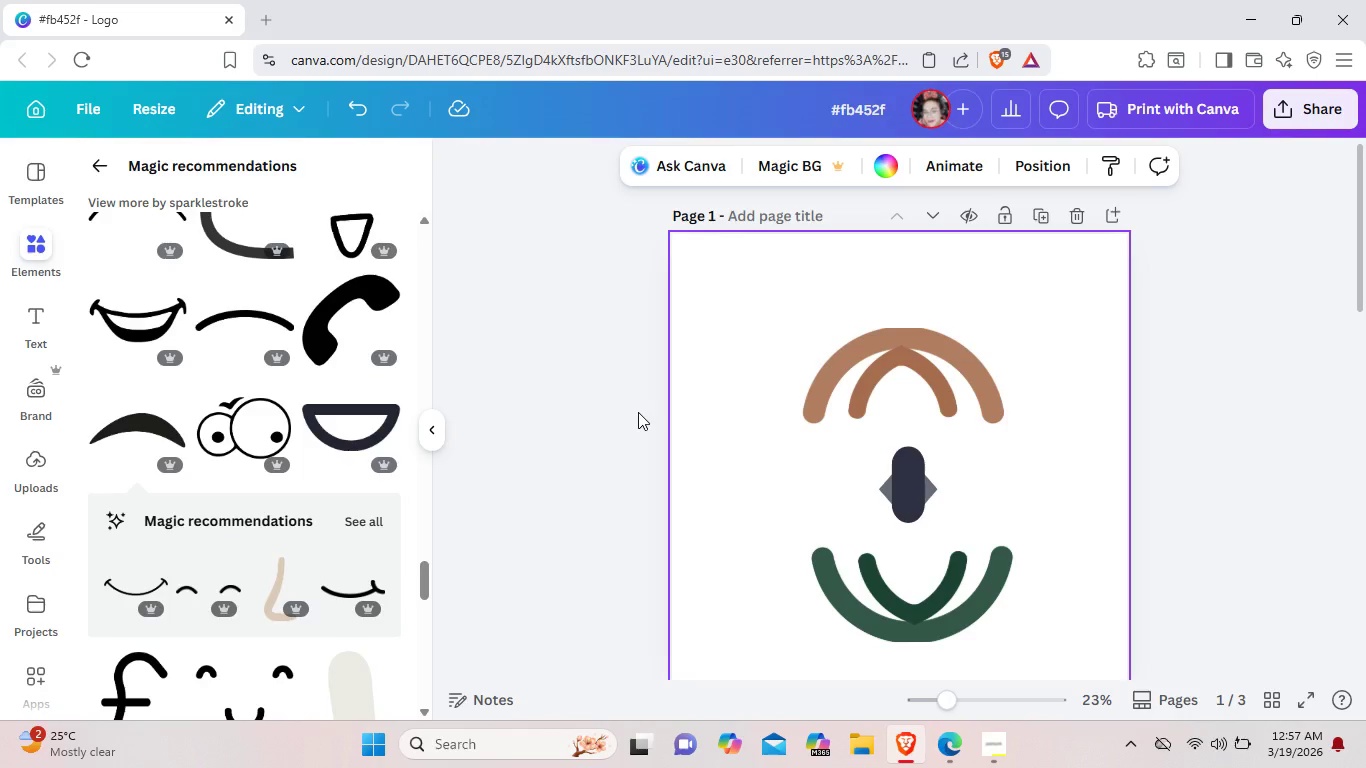 
left_click([1188, 358])
 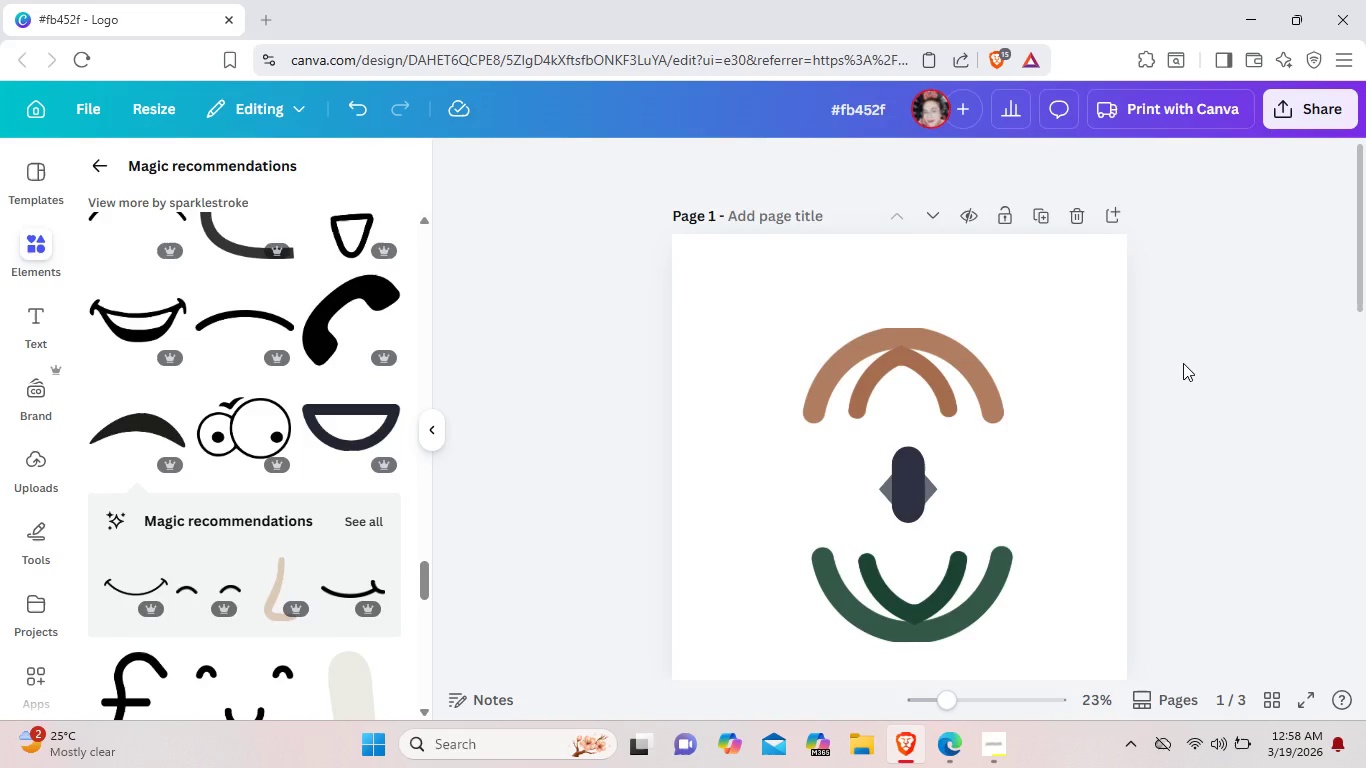 
wait(12.7)
 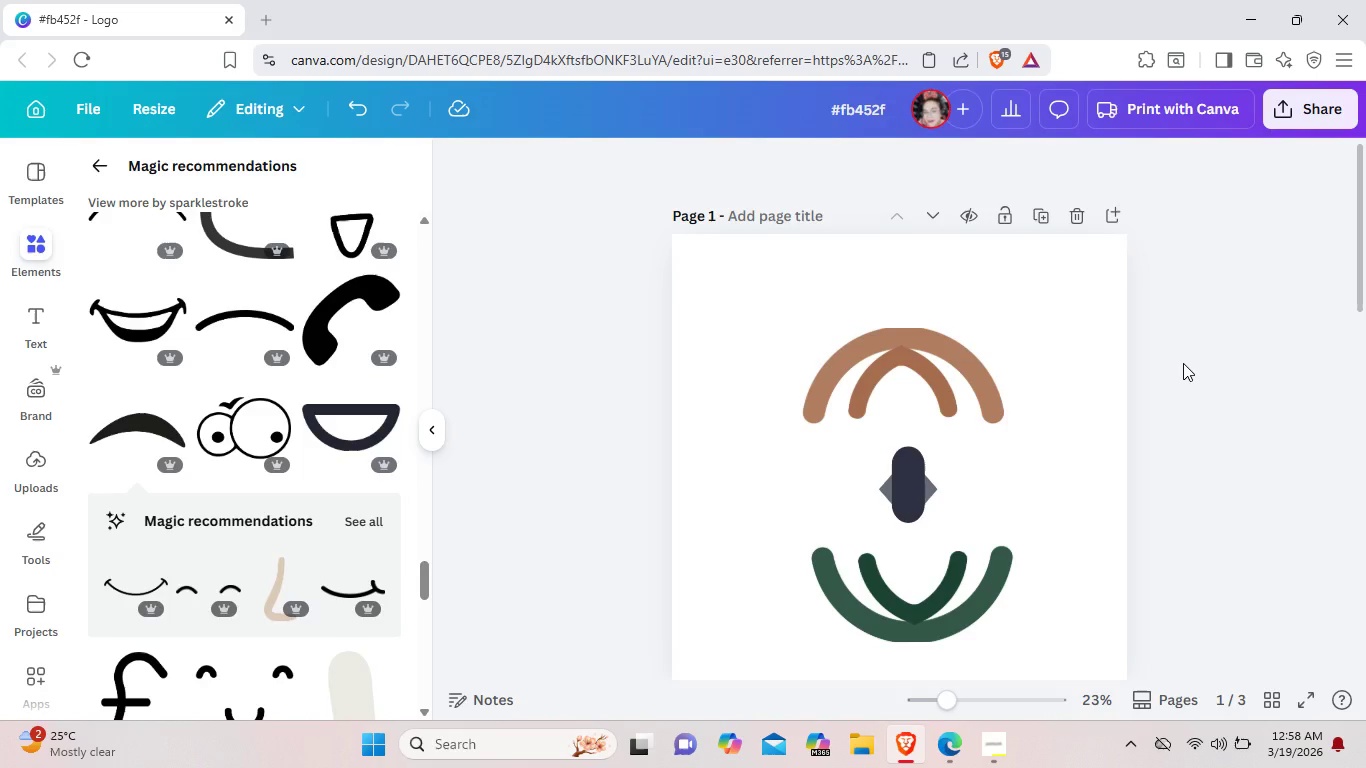 
left_click([1096, 379])
 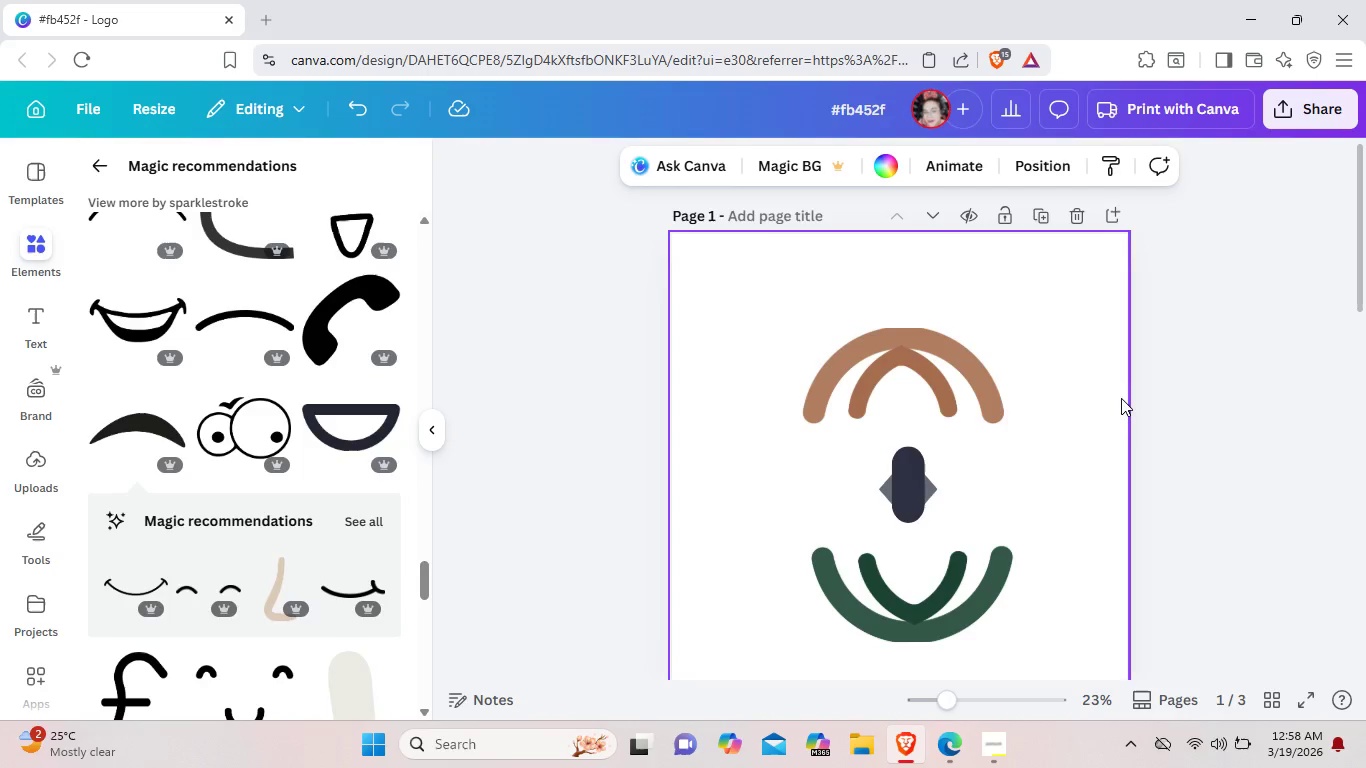 
left_click([1175, 397])
 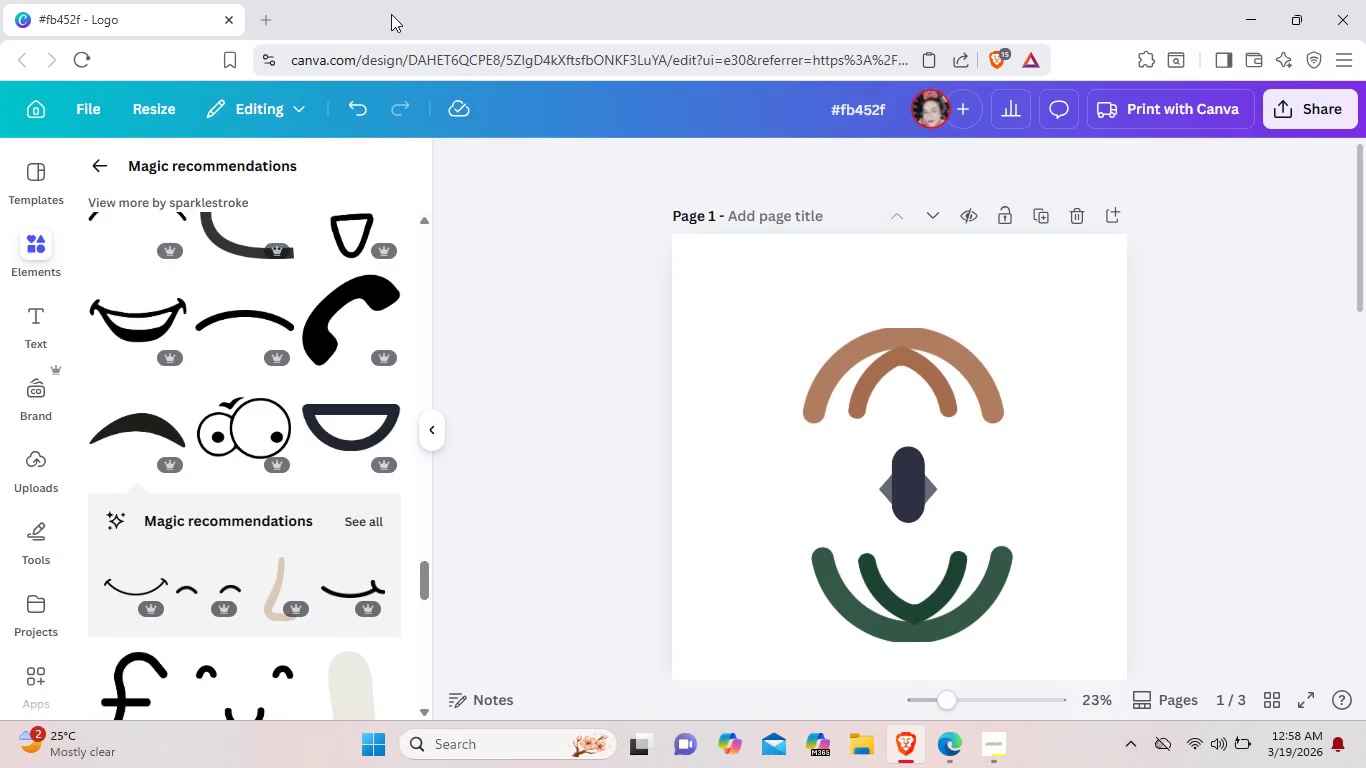 
wait(17.49)
 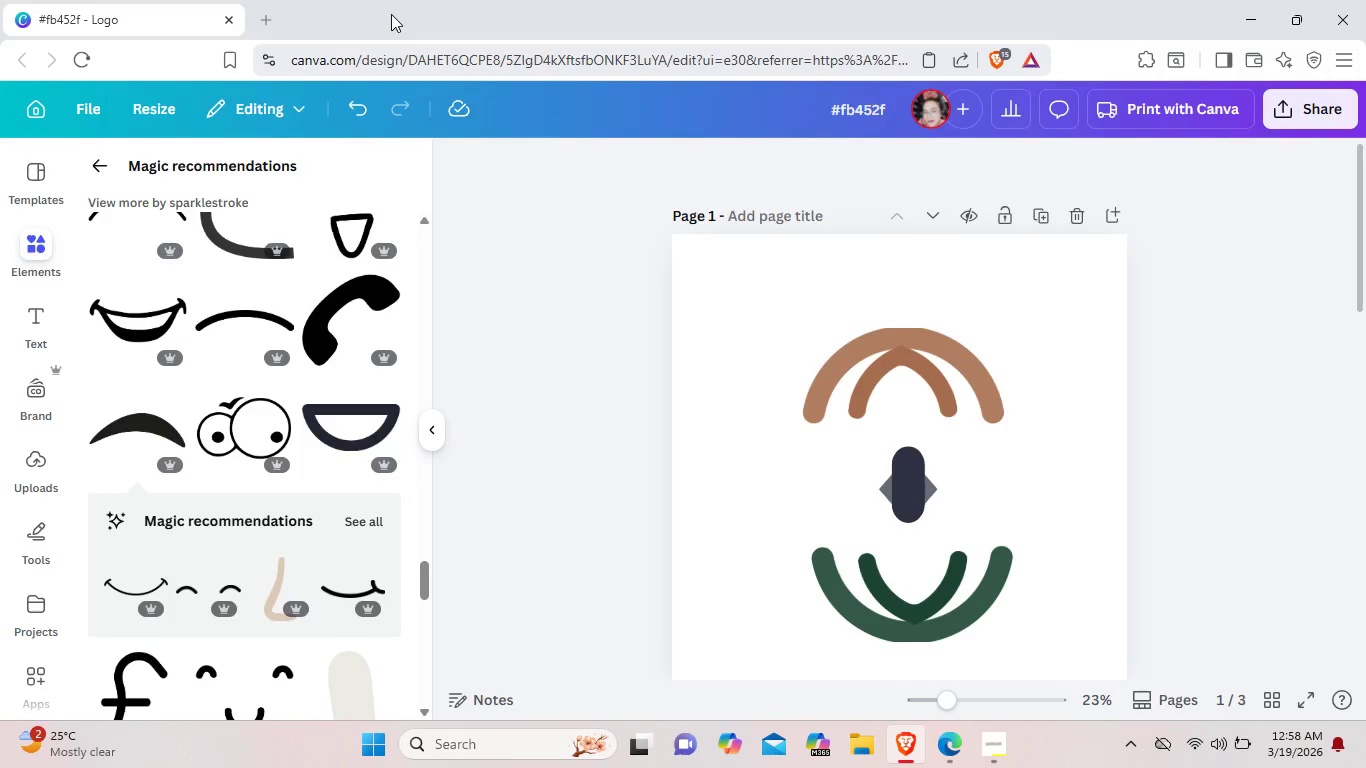 
left_click([264, 14])
 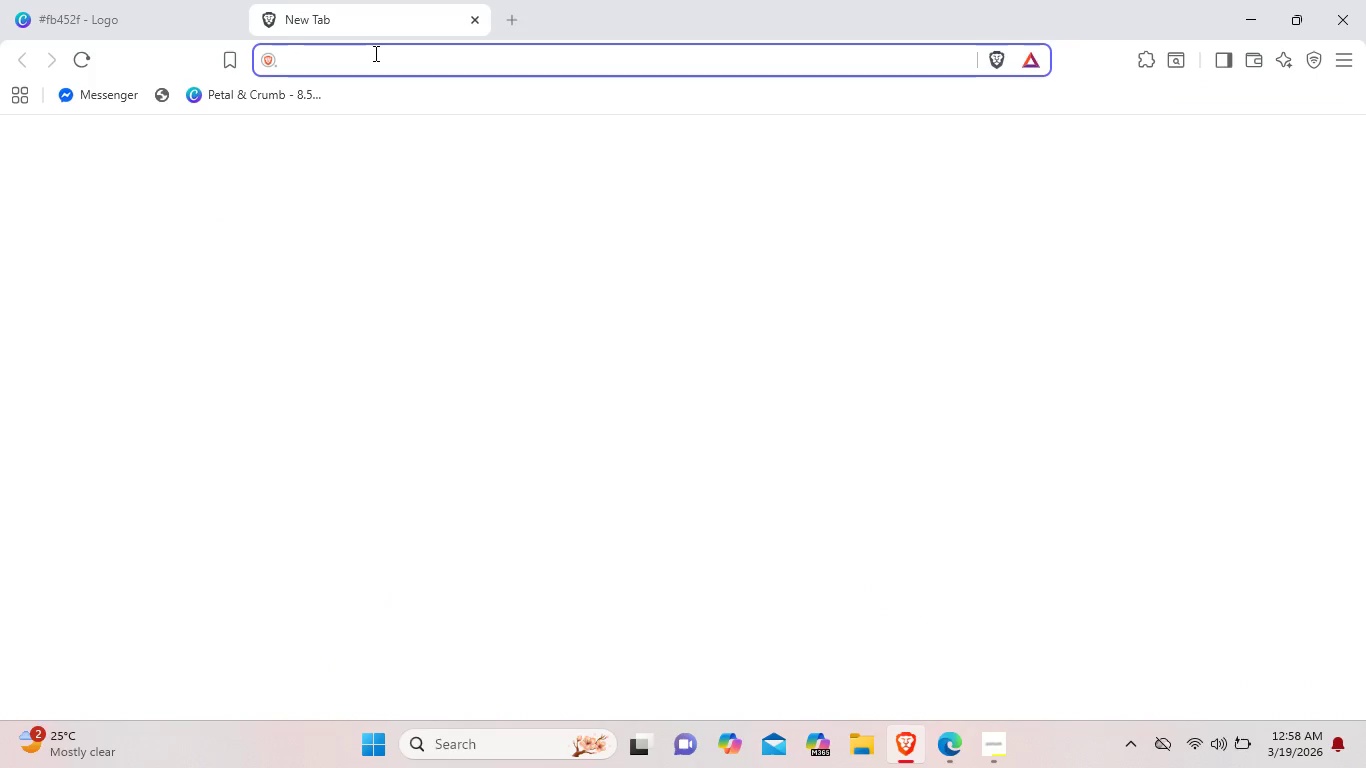 
type(microsoft word)
 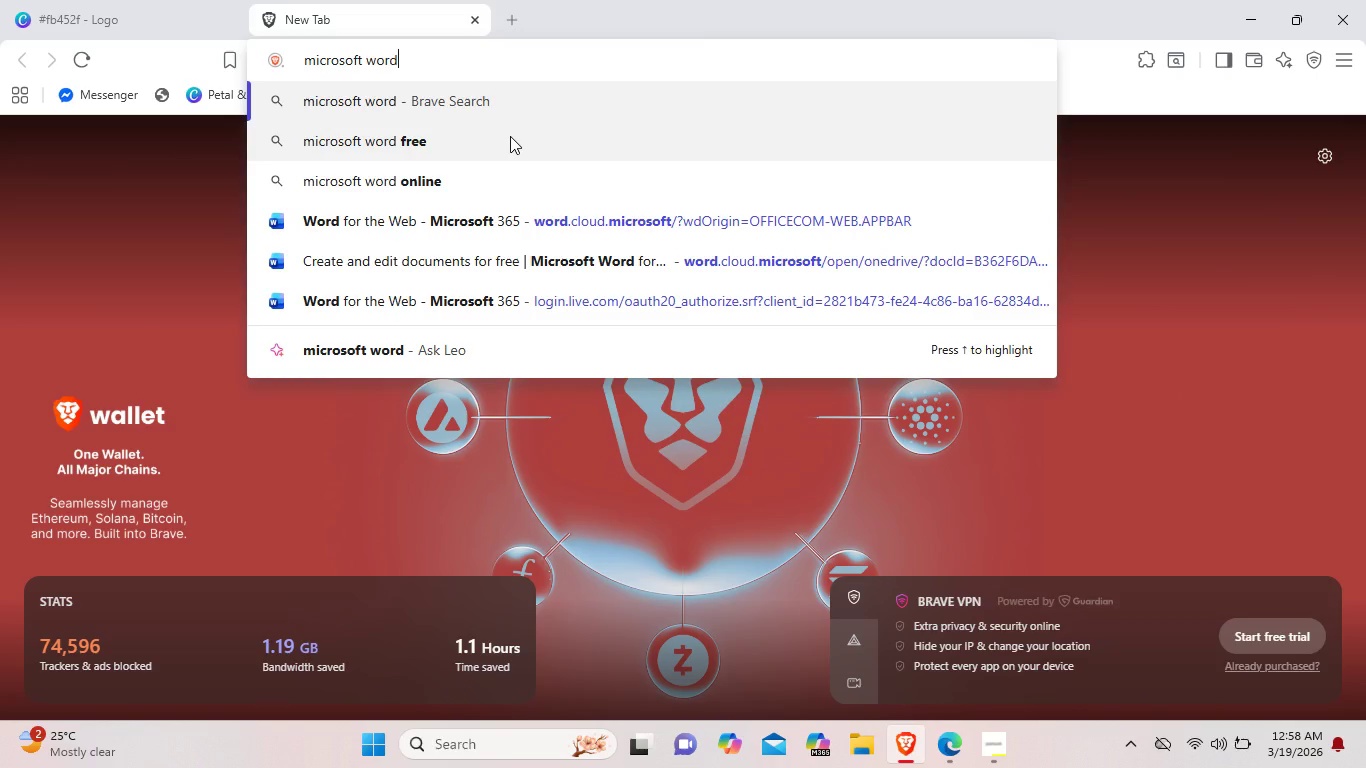 
left_click([510, 136])
 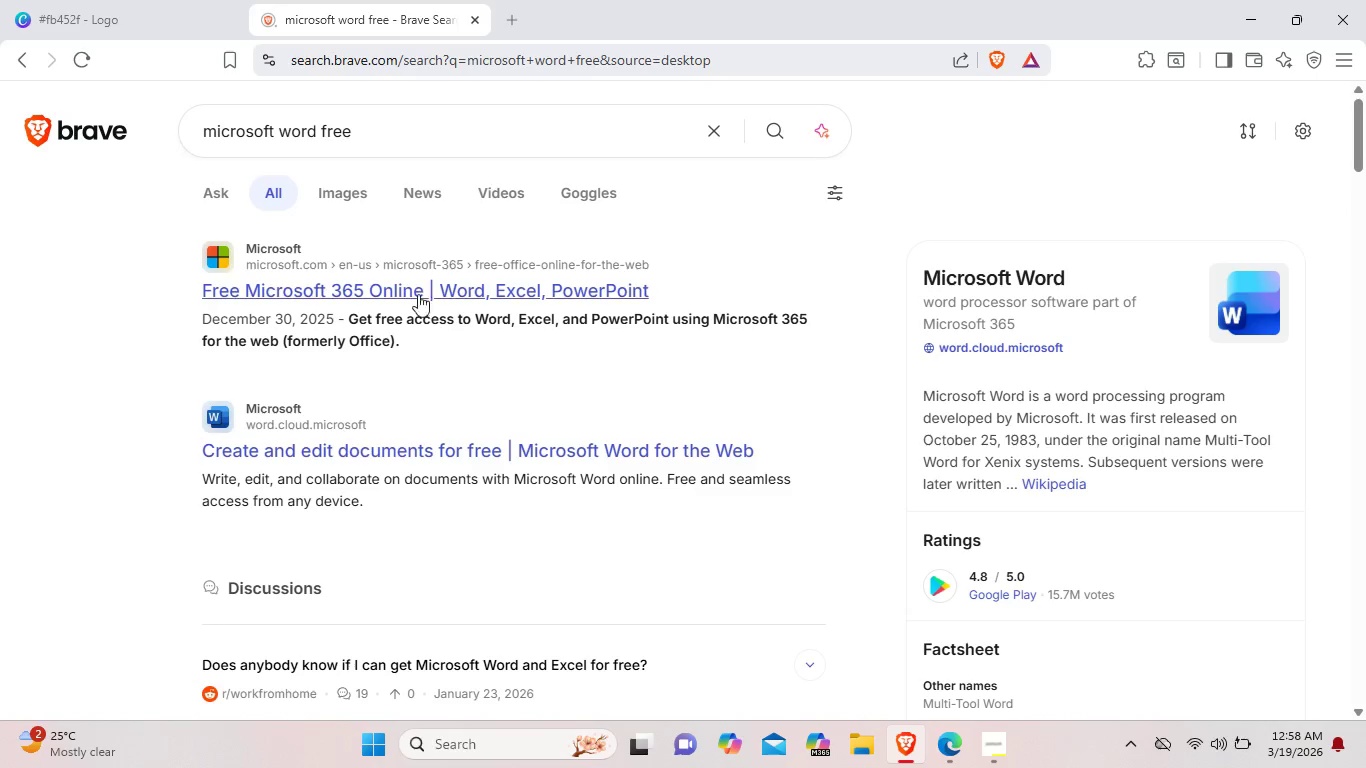 
left_click([299, 454])
 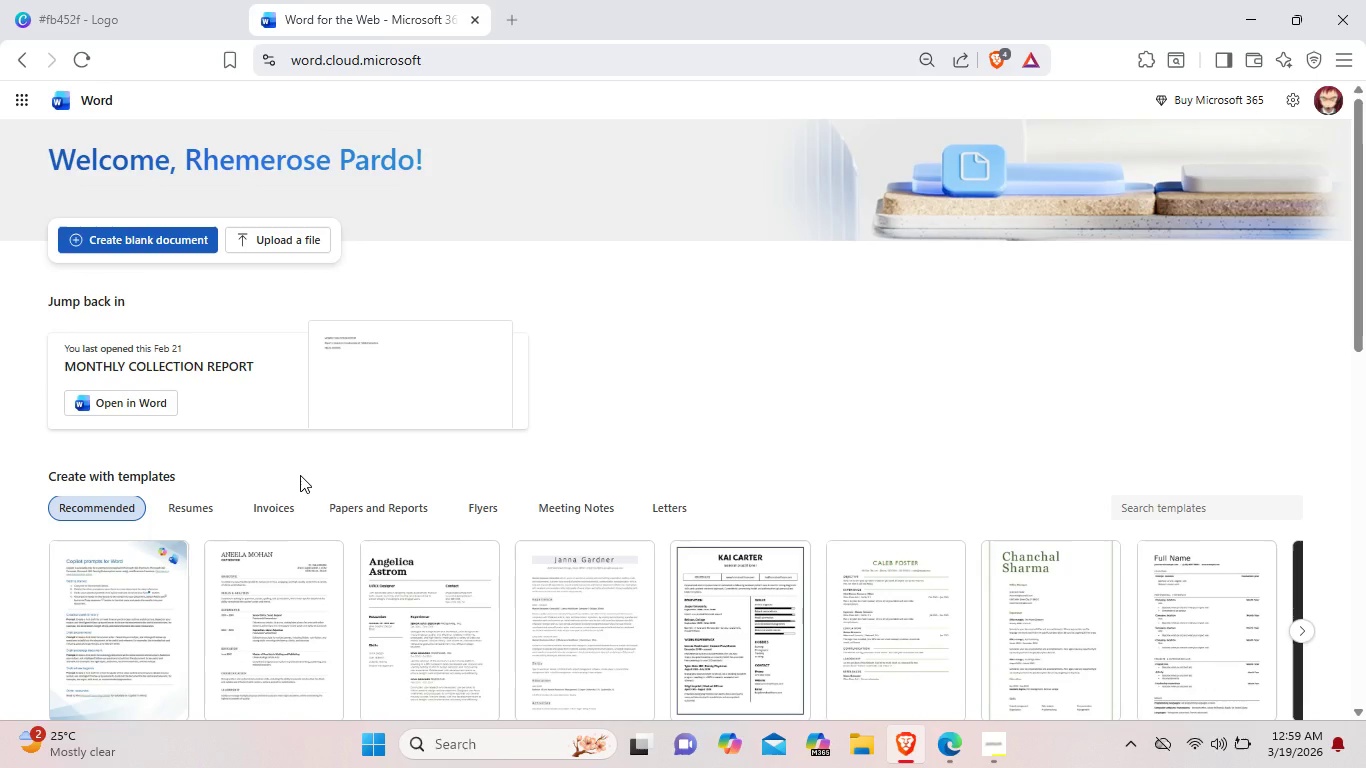 
wait(33.17)
 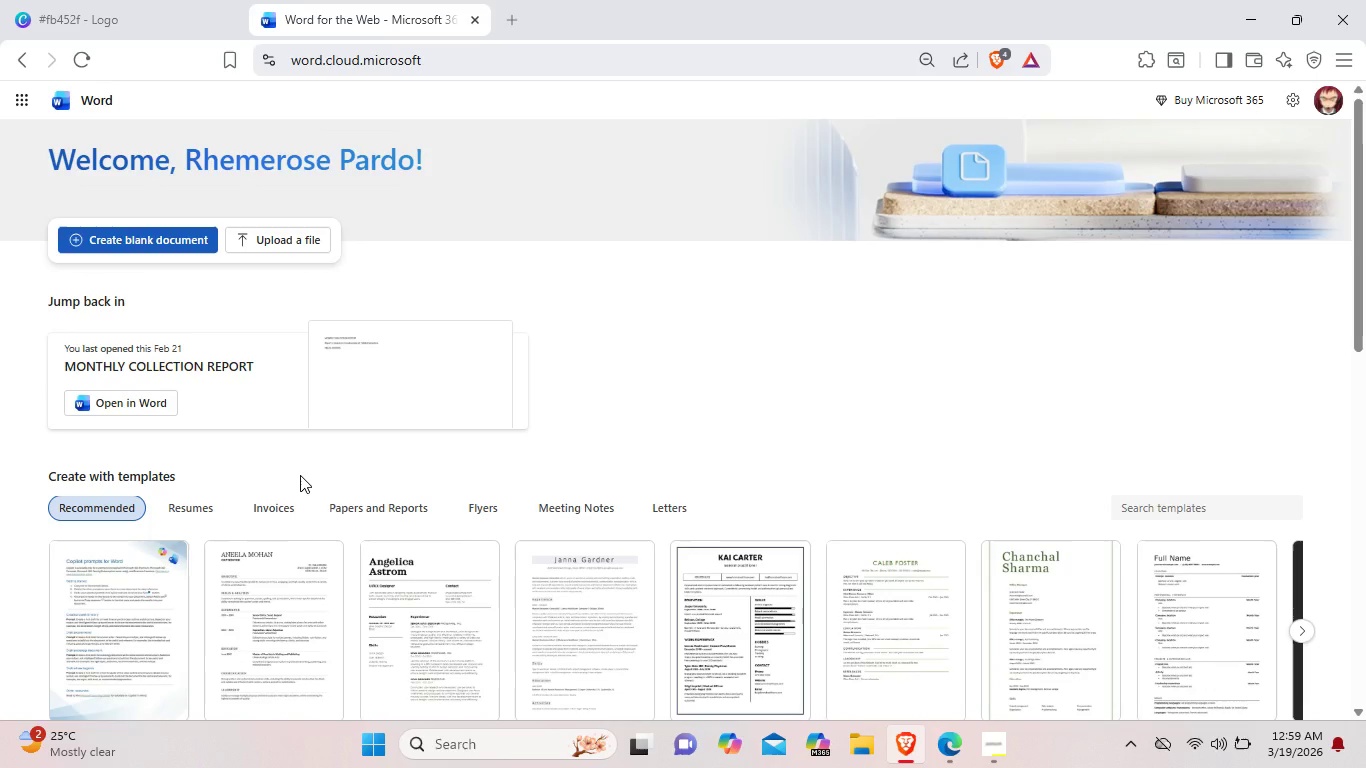 
left_click([186, 231])
 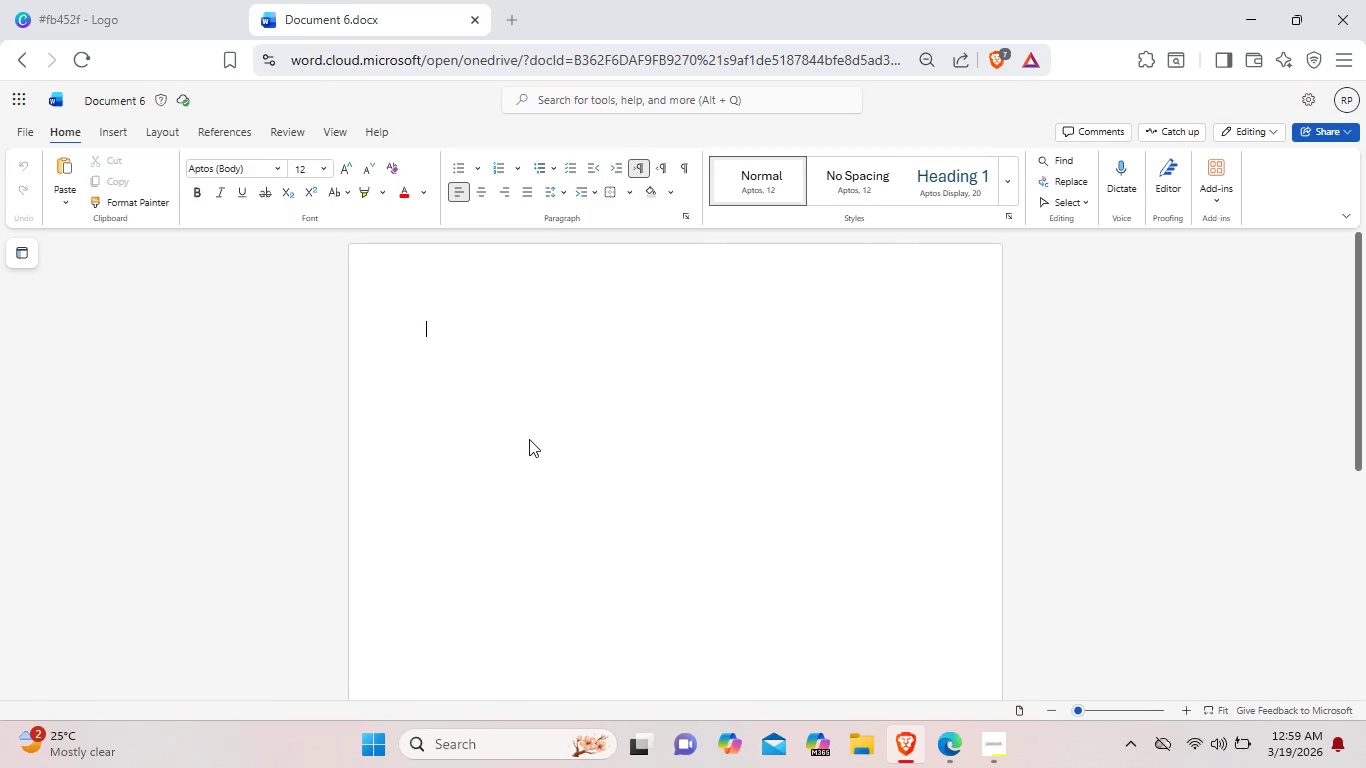 
wait(27.94)
 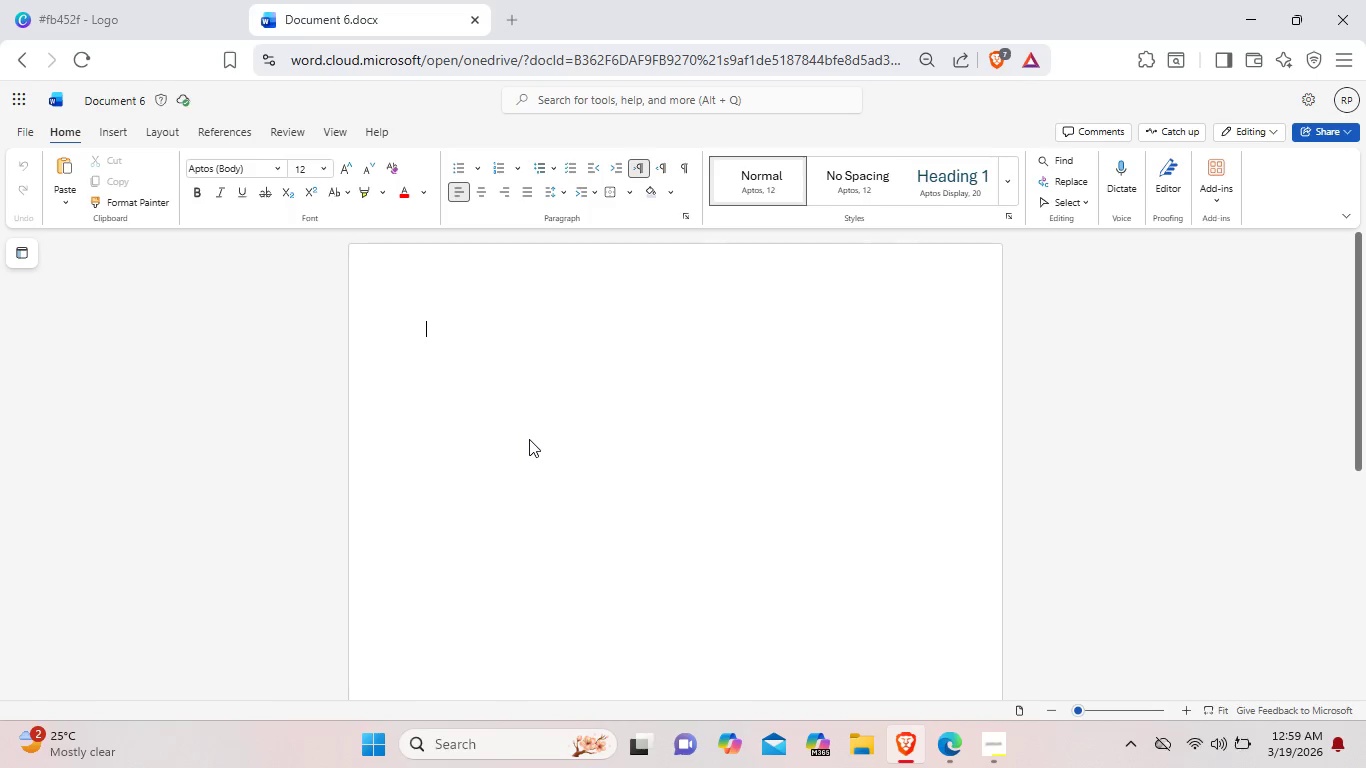 
left_click([536, 348])
 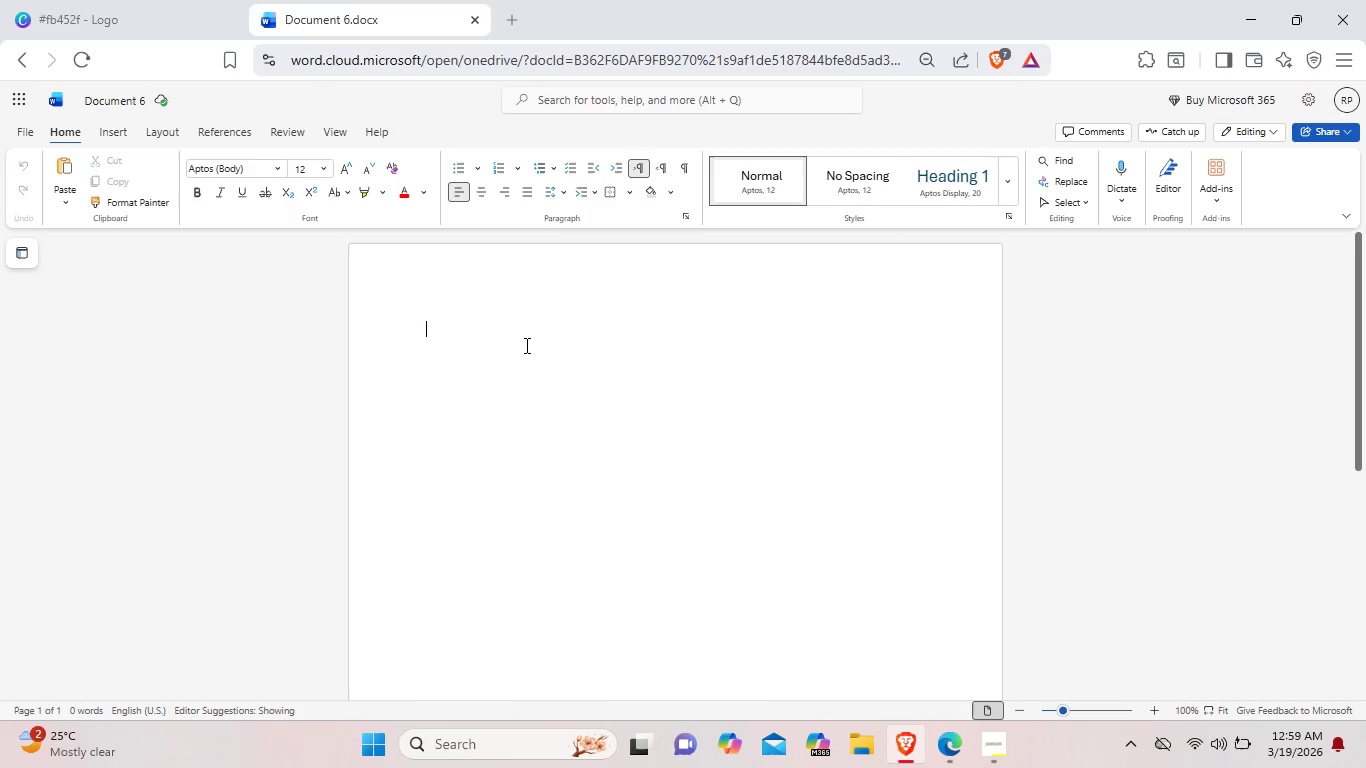 
type(Brand Style Sheet: Root & Branch Adviaing)
key(Backspace)
key(Backspace)
key(Backspace)
key(Backspace)
type(a)
key(Backspace)
type(ing )
key(Backspace)
key(Backspace)
key(Backspace)
key(Backspace)
key(Backspace)
type(sing)
 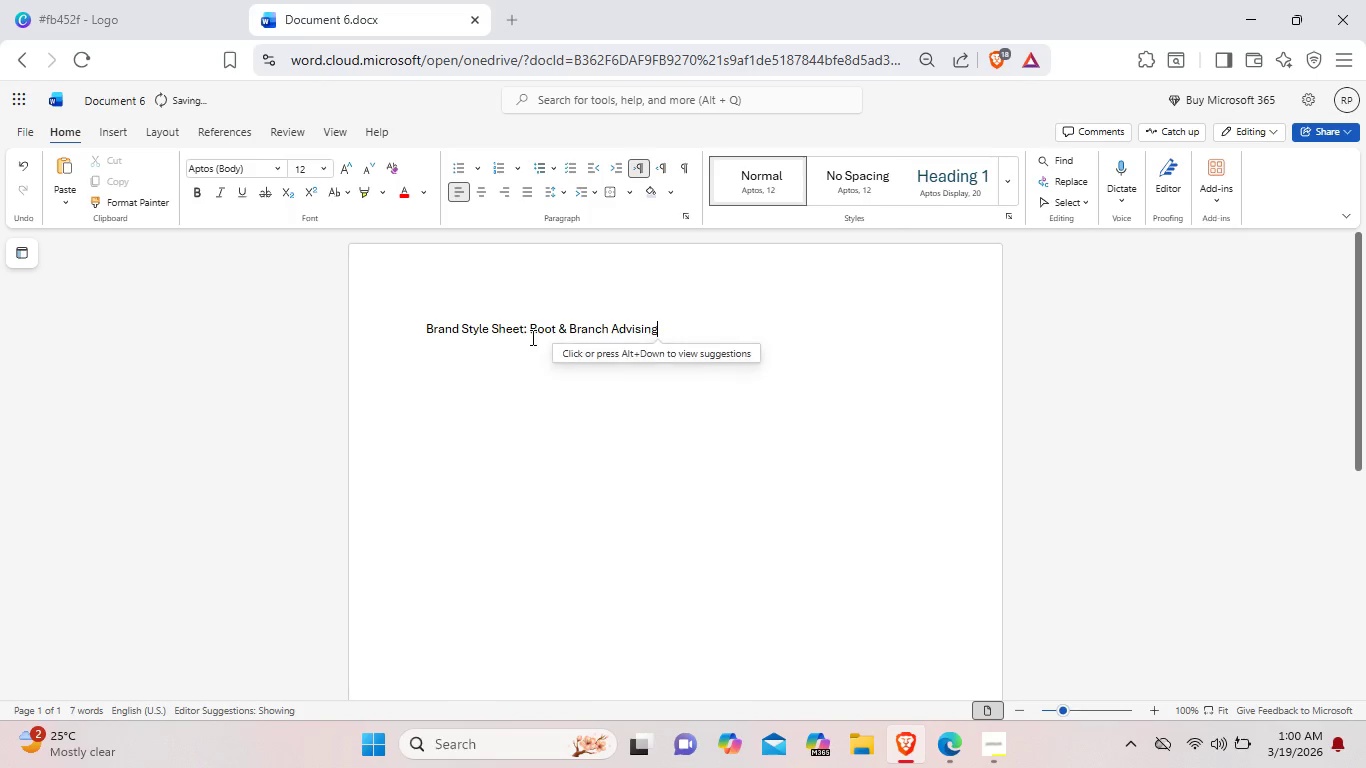 
left_click([670, 328])
 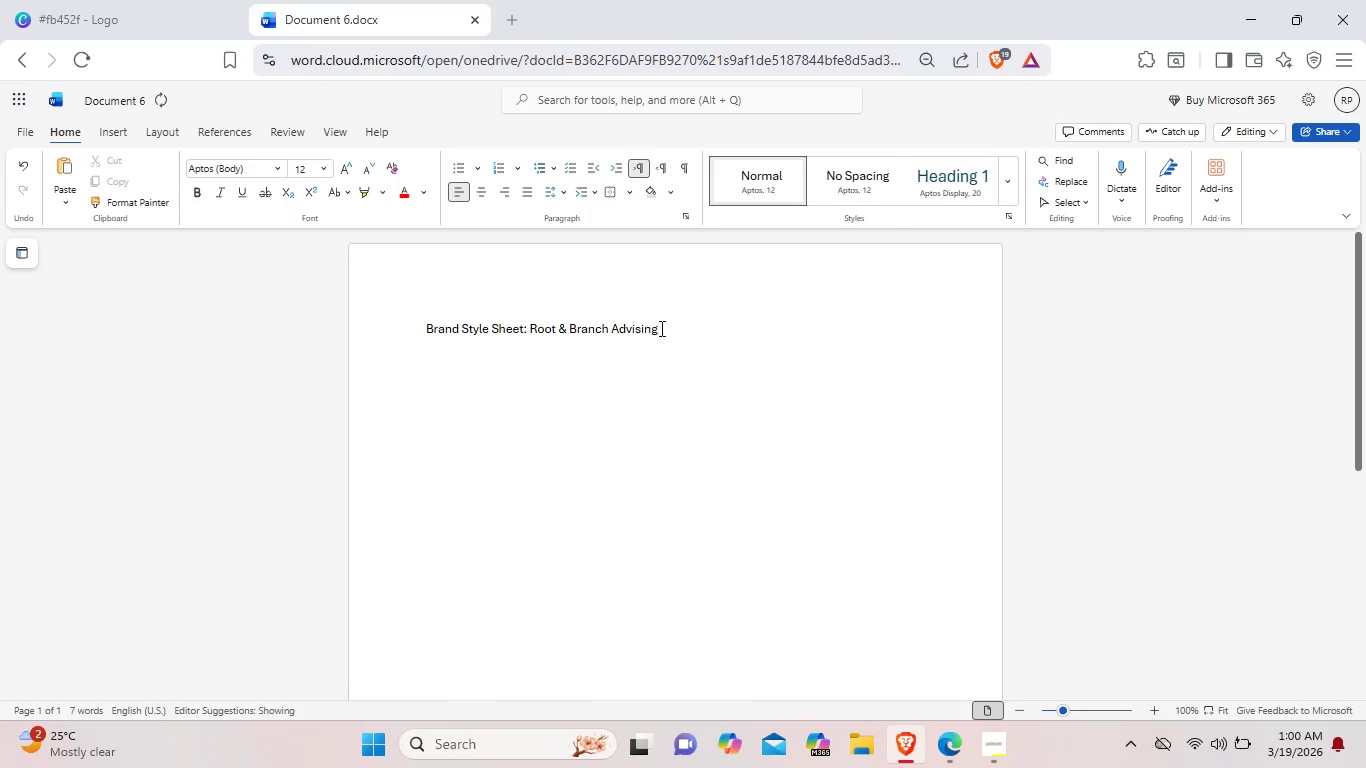 
left_click_drag(start_coordinate=[670, 328], to_coordinate=[422, 330])
 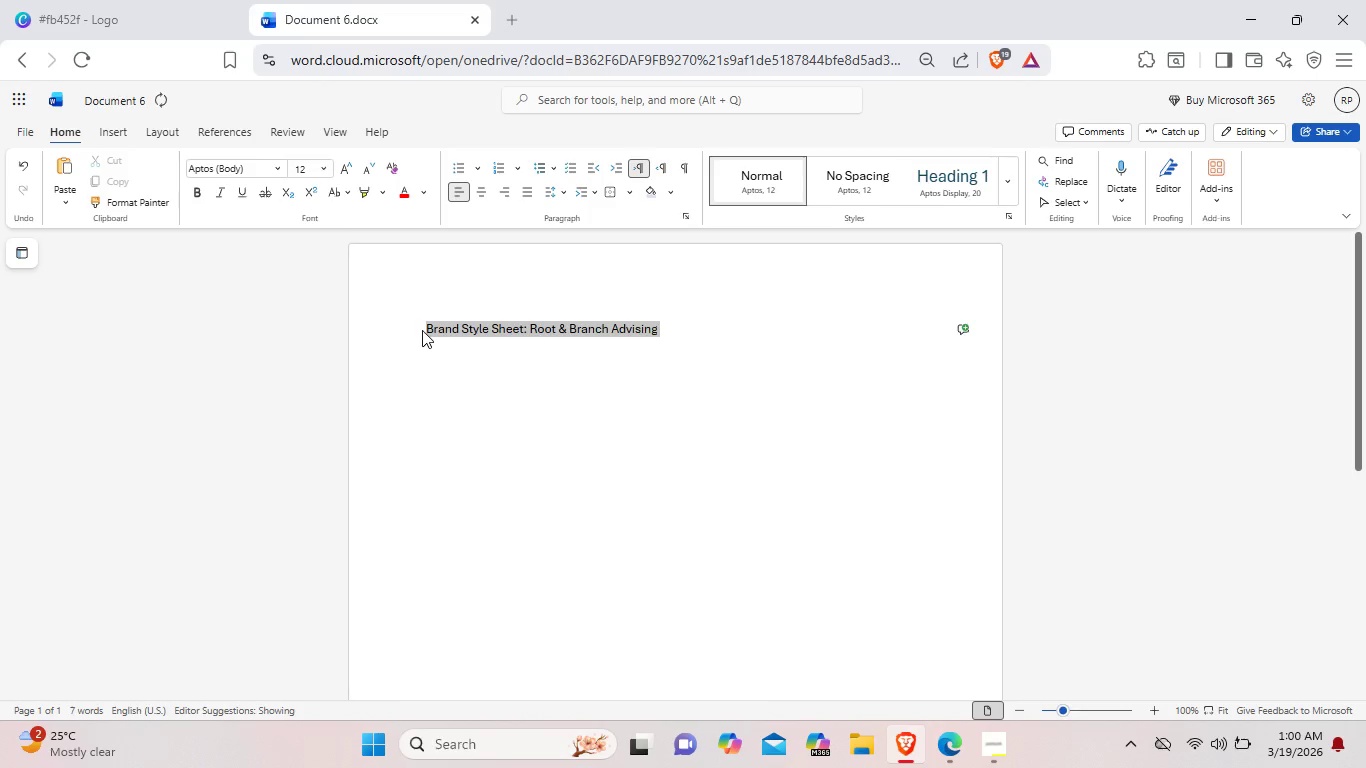 
key(Control+B)
 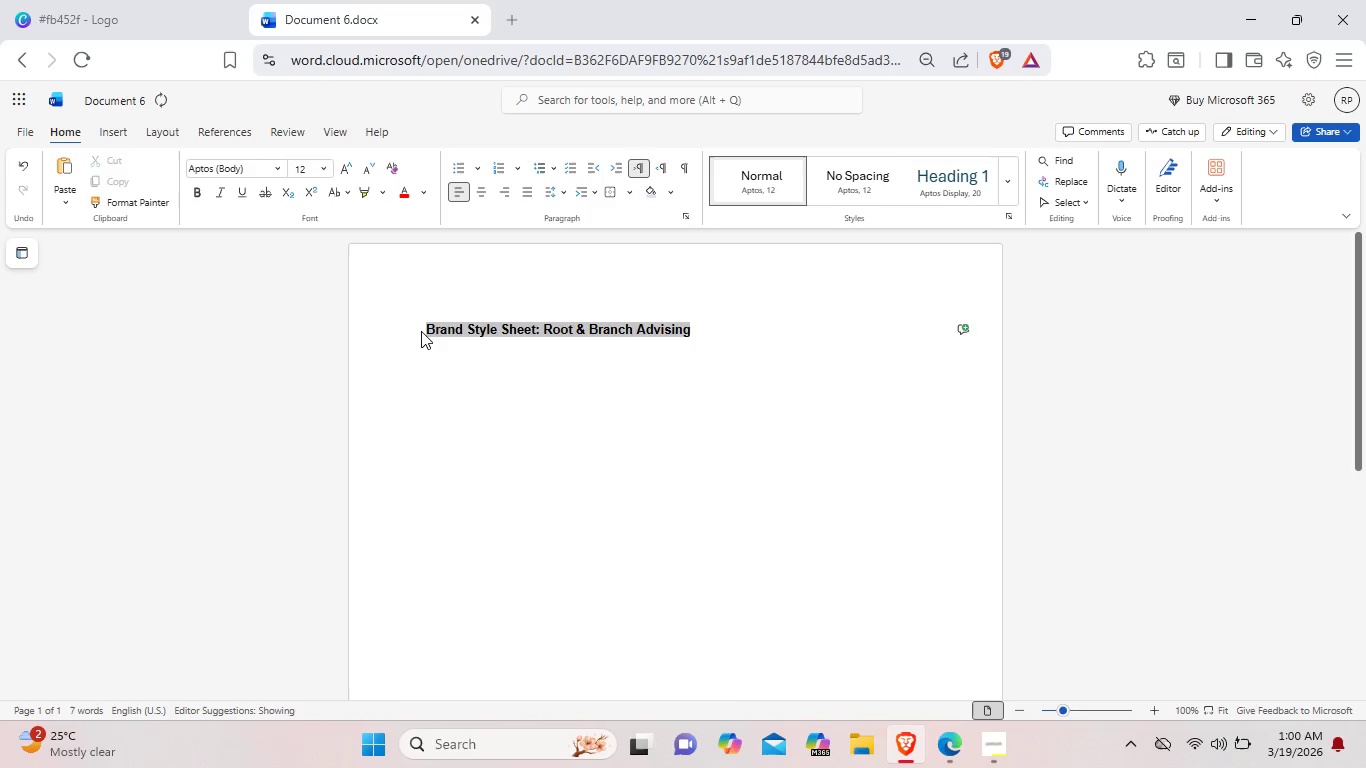 
left_click([421, 331])
 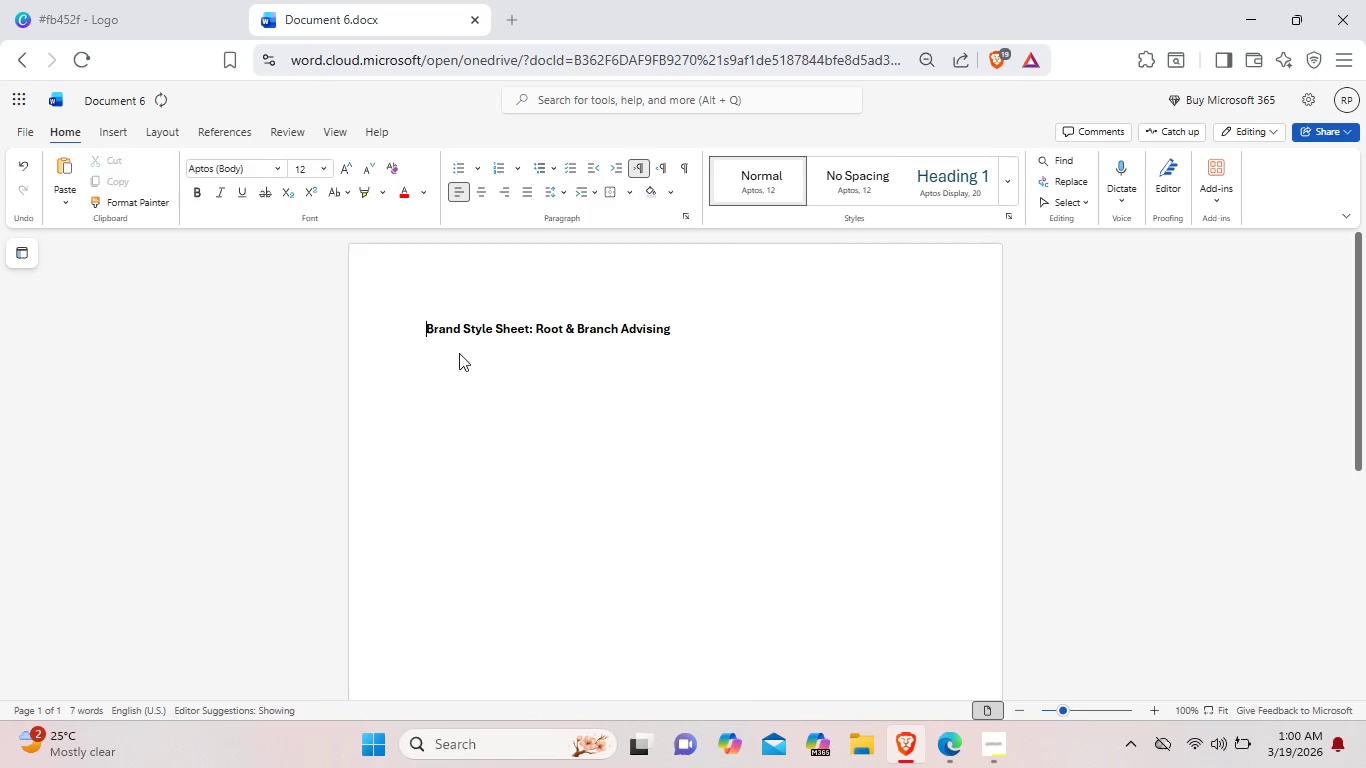 
left_click_drag(start_coordinate=[459, 353], to_coordinate=[485, 361])
 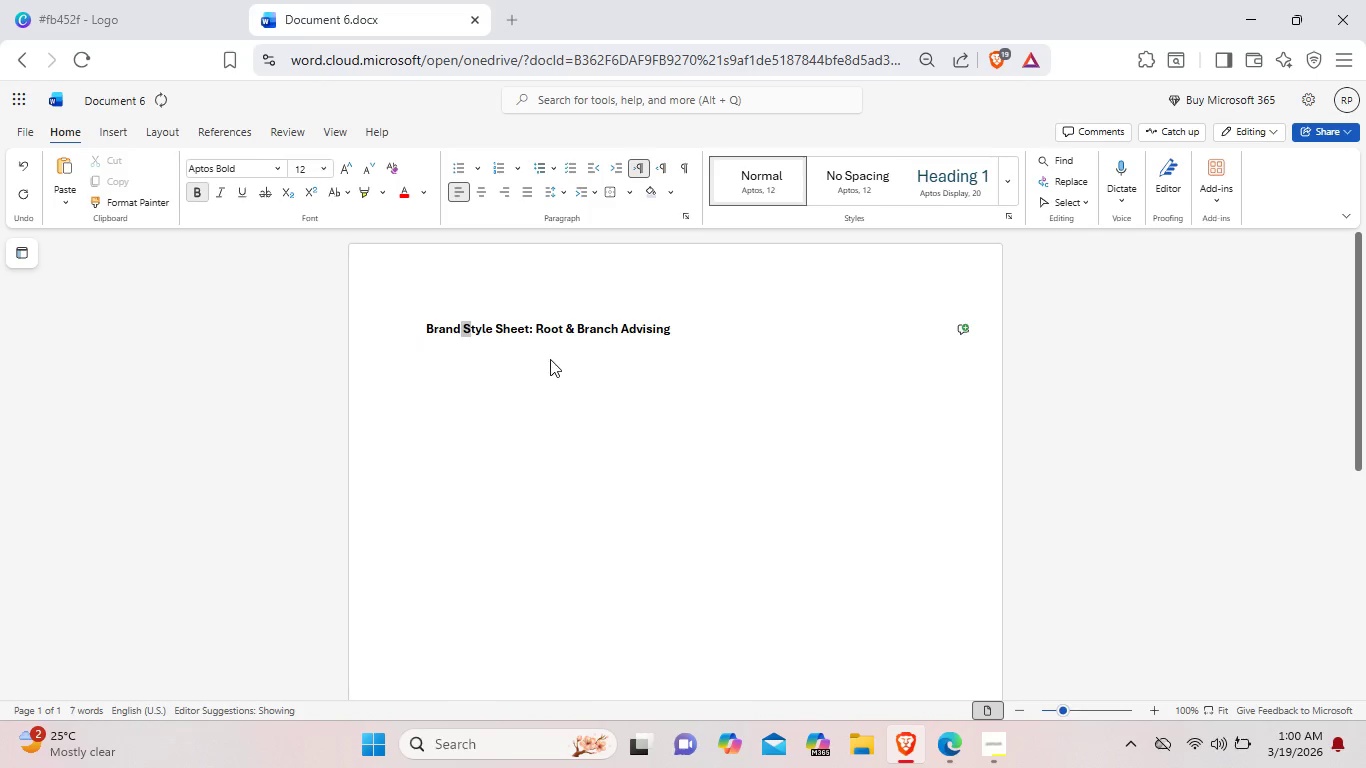 
double_click([517, 362])
 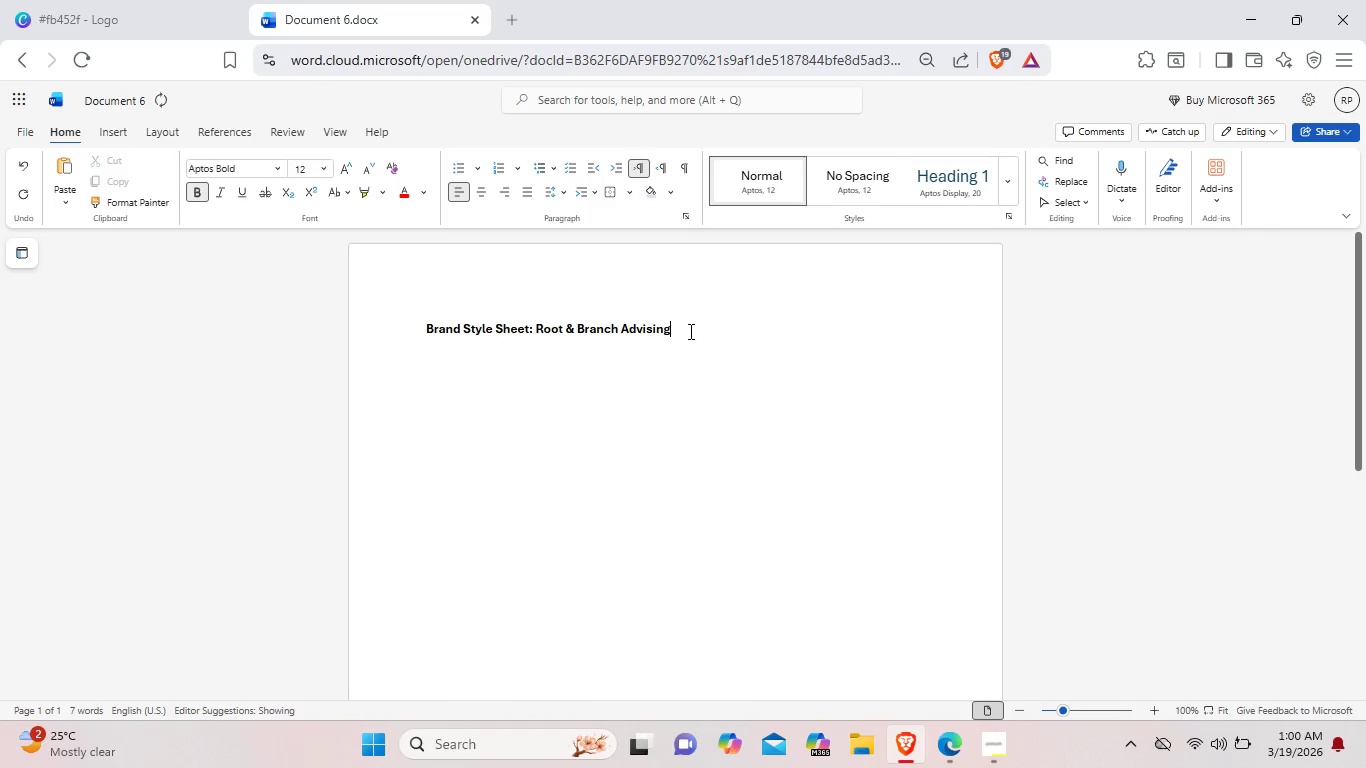 
left_click_drag(start_coordinate=[696, 334], to_coordinate=[416, 328])
 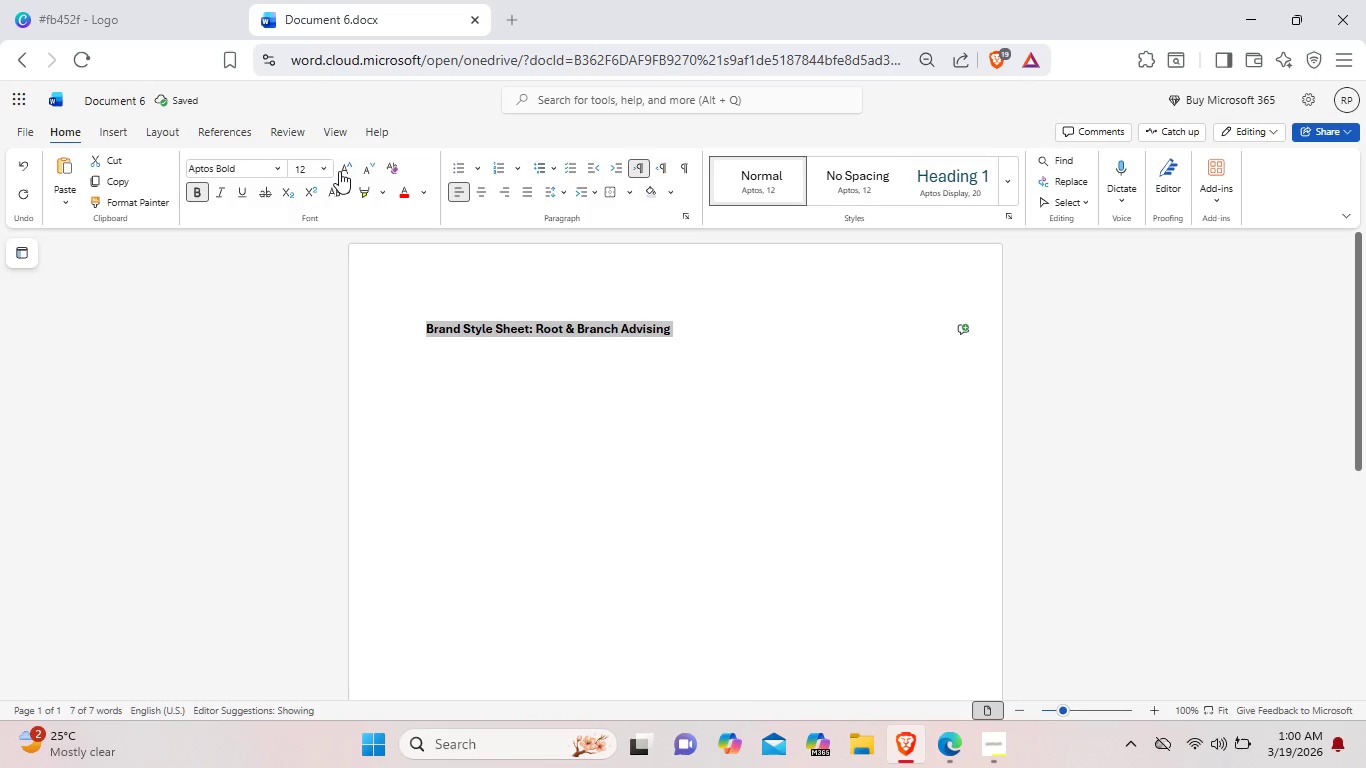 
double_click([339, 171])
 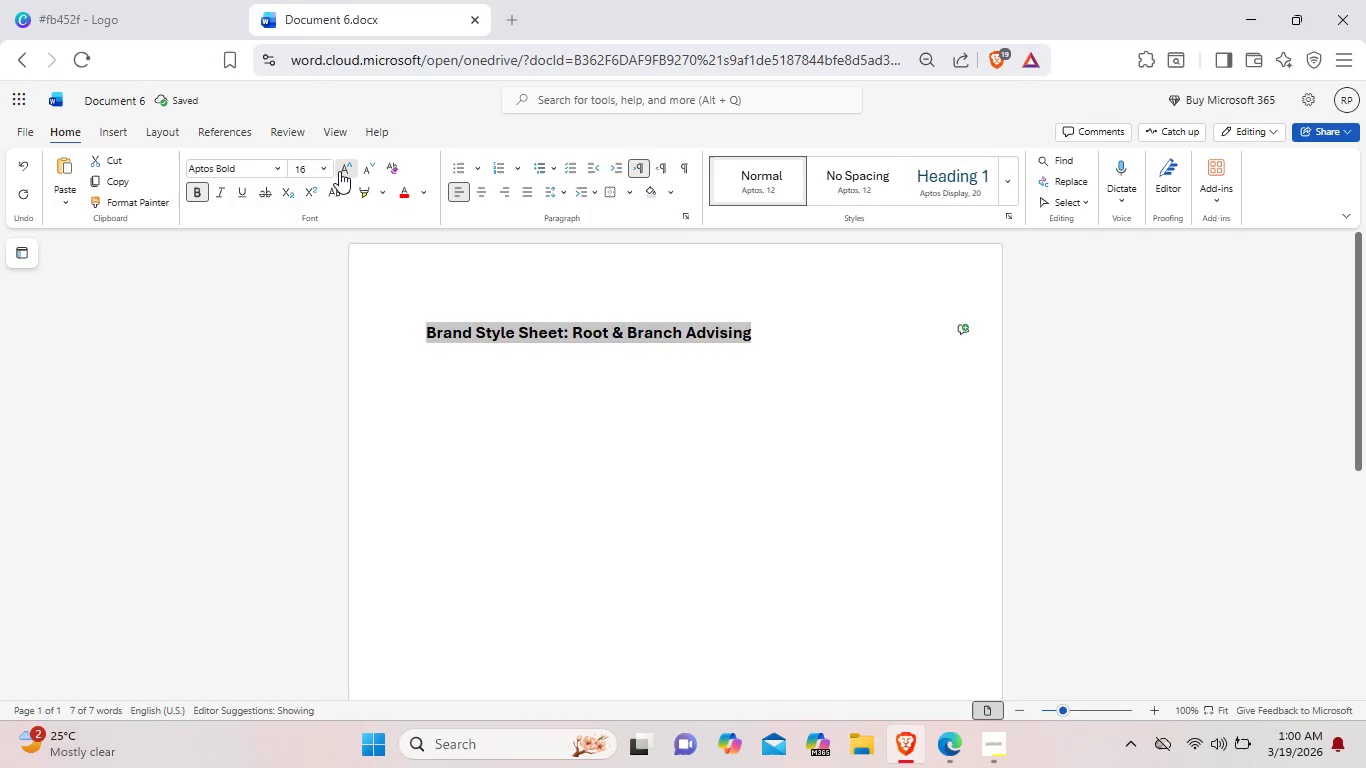 
triple_click([339, 171])
 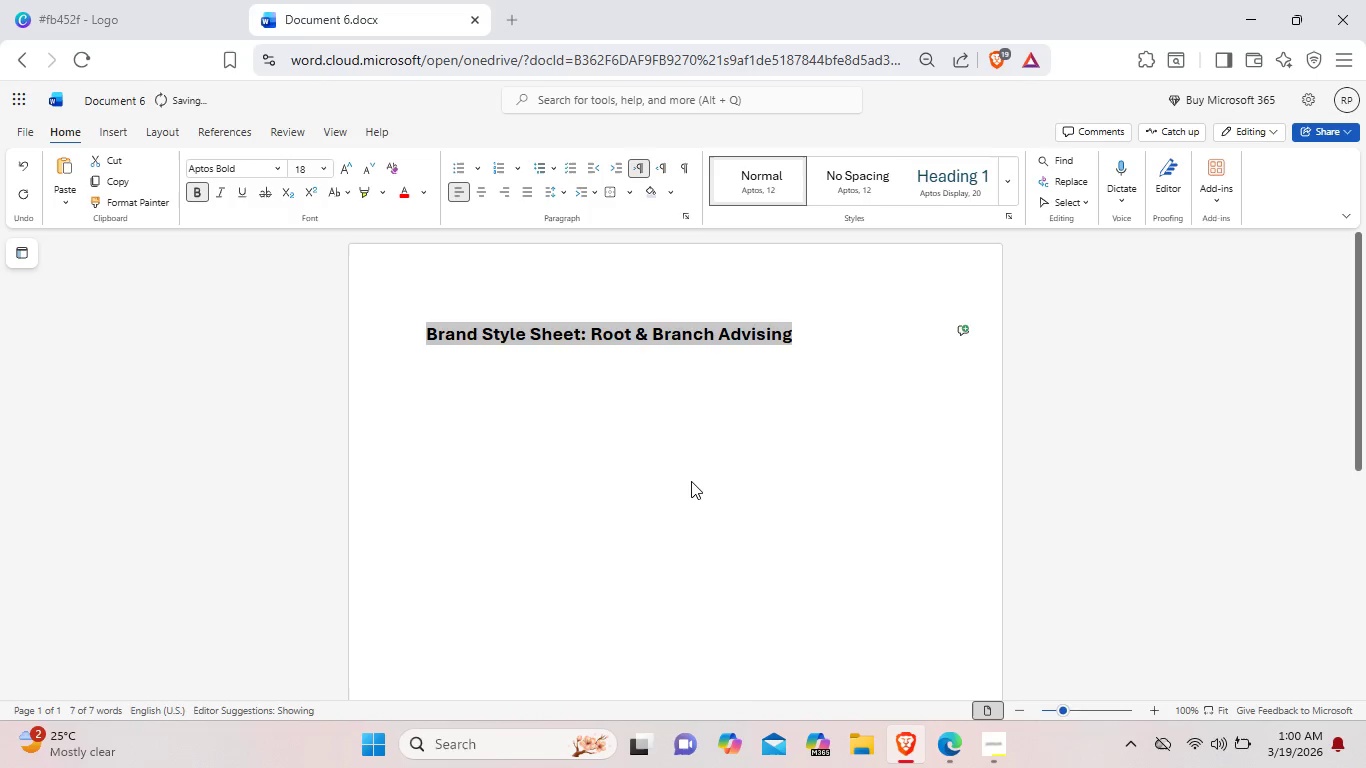 
left_click([691, 482])
 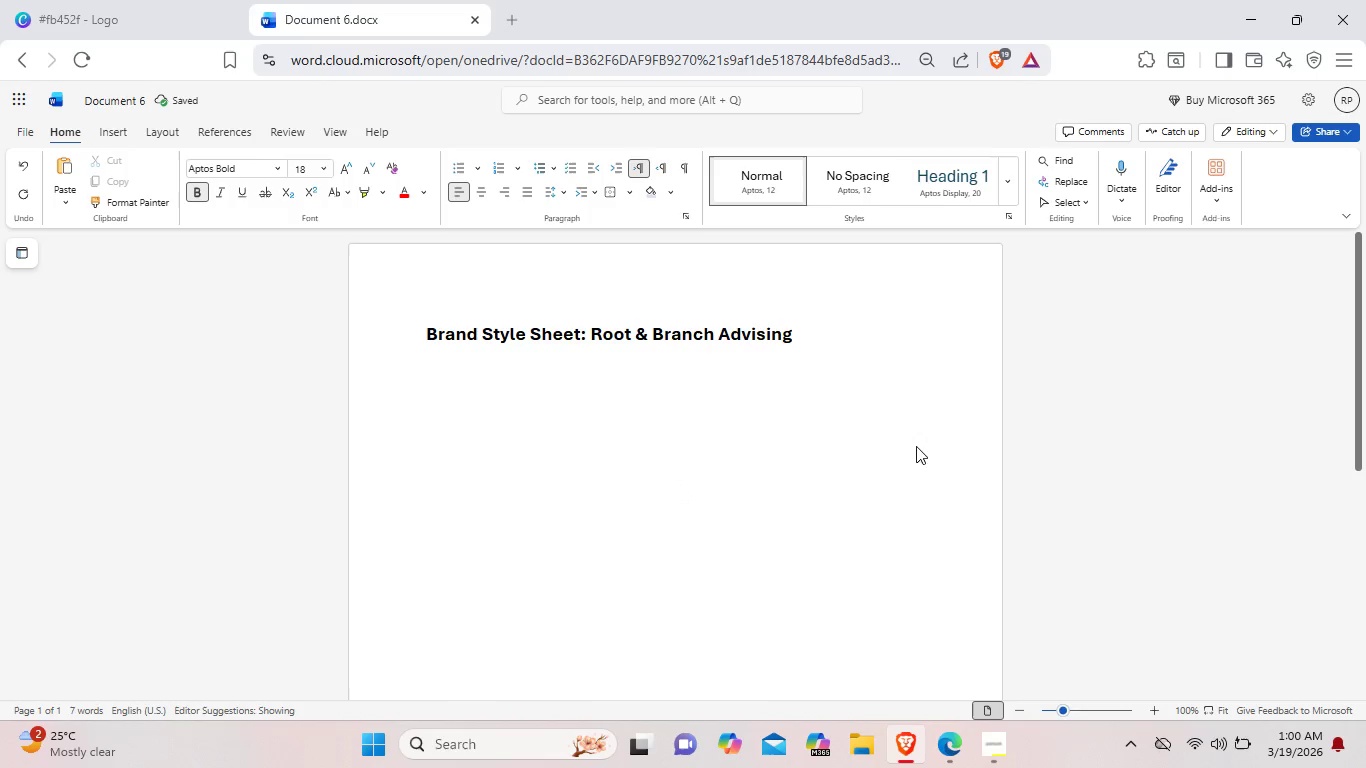 
wait(5.03)
 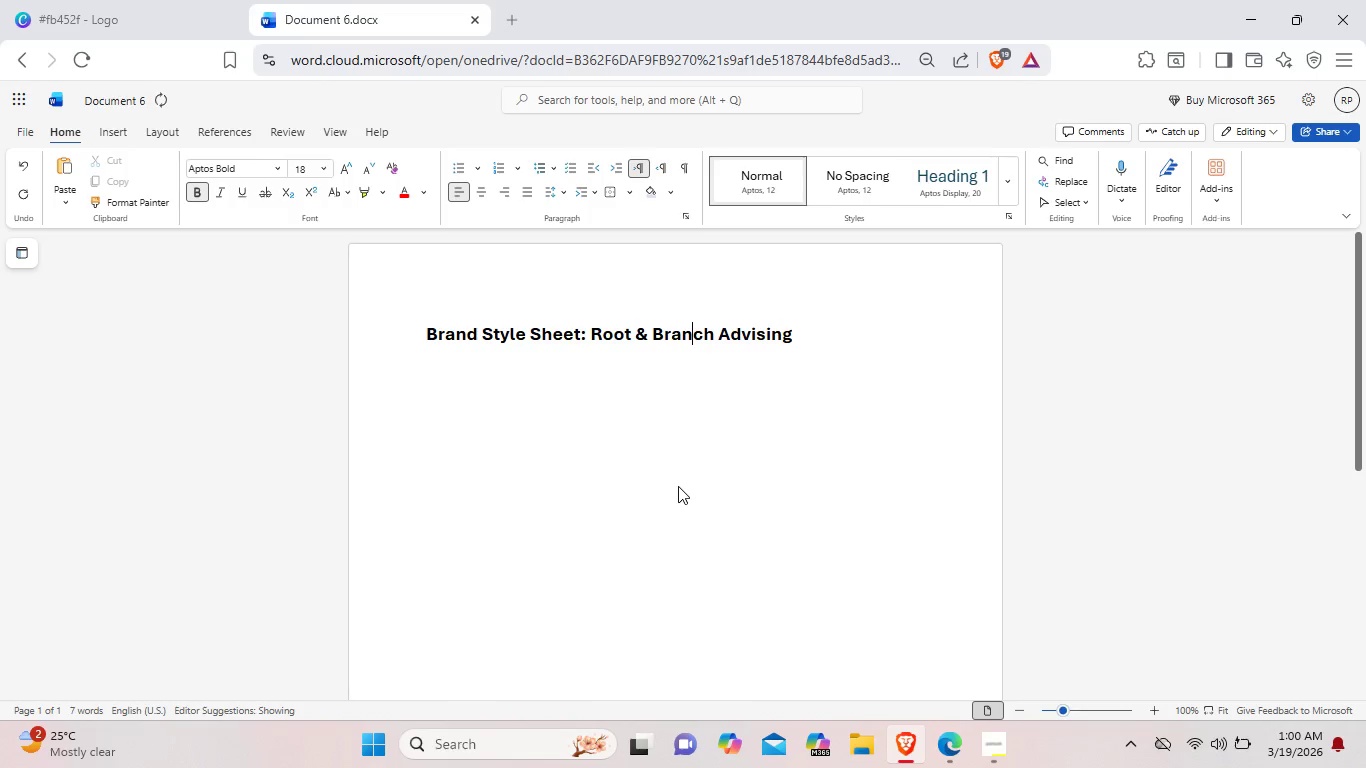 
left_click([825, 347])
 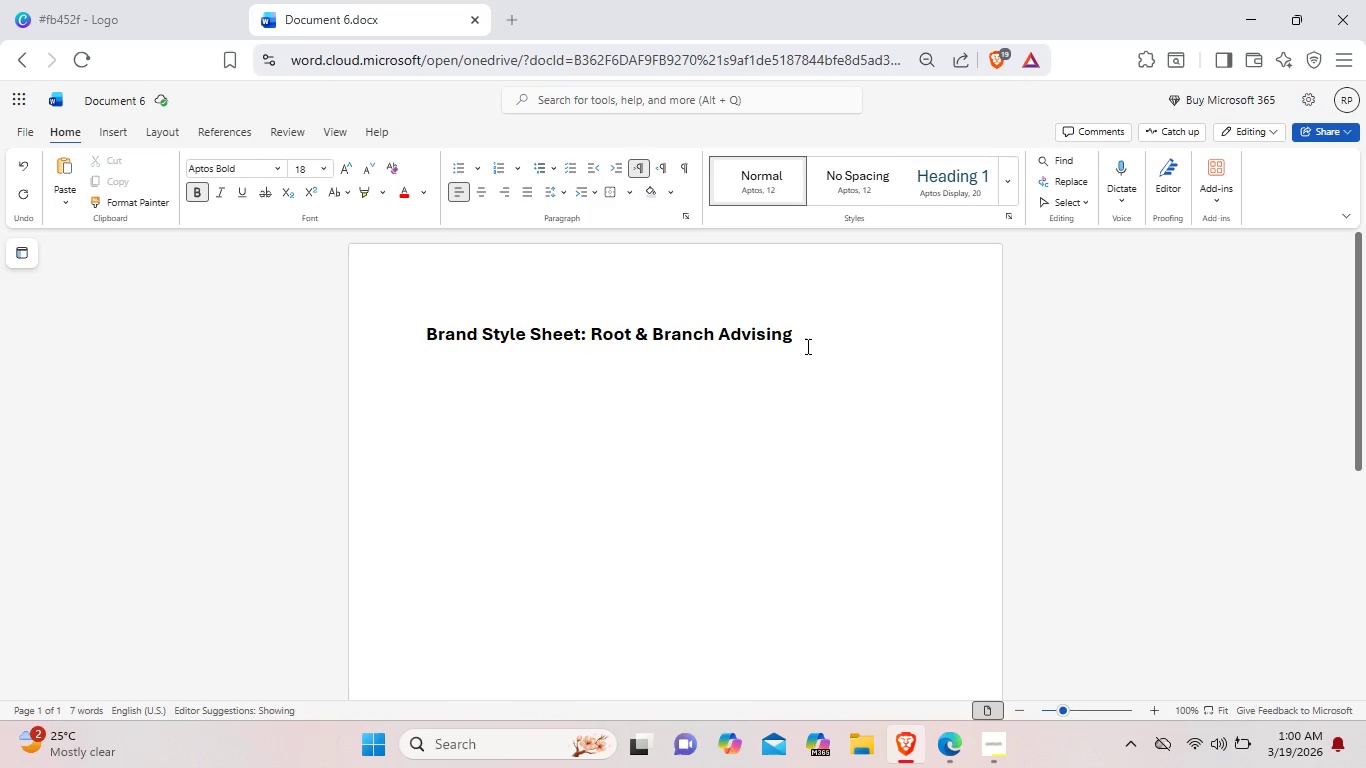 
key(Enter)
 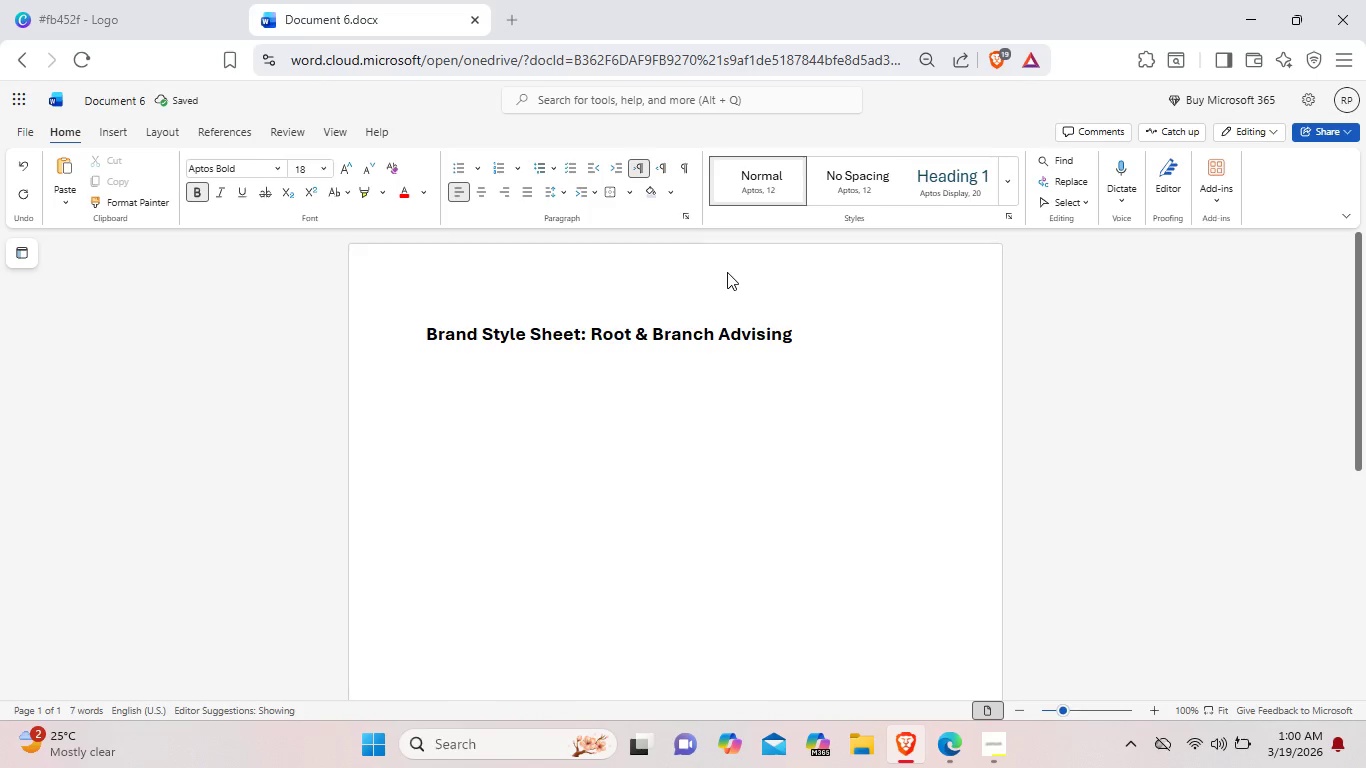 
hold_key(key=Minus, duration=1.52)
 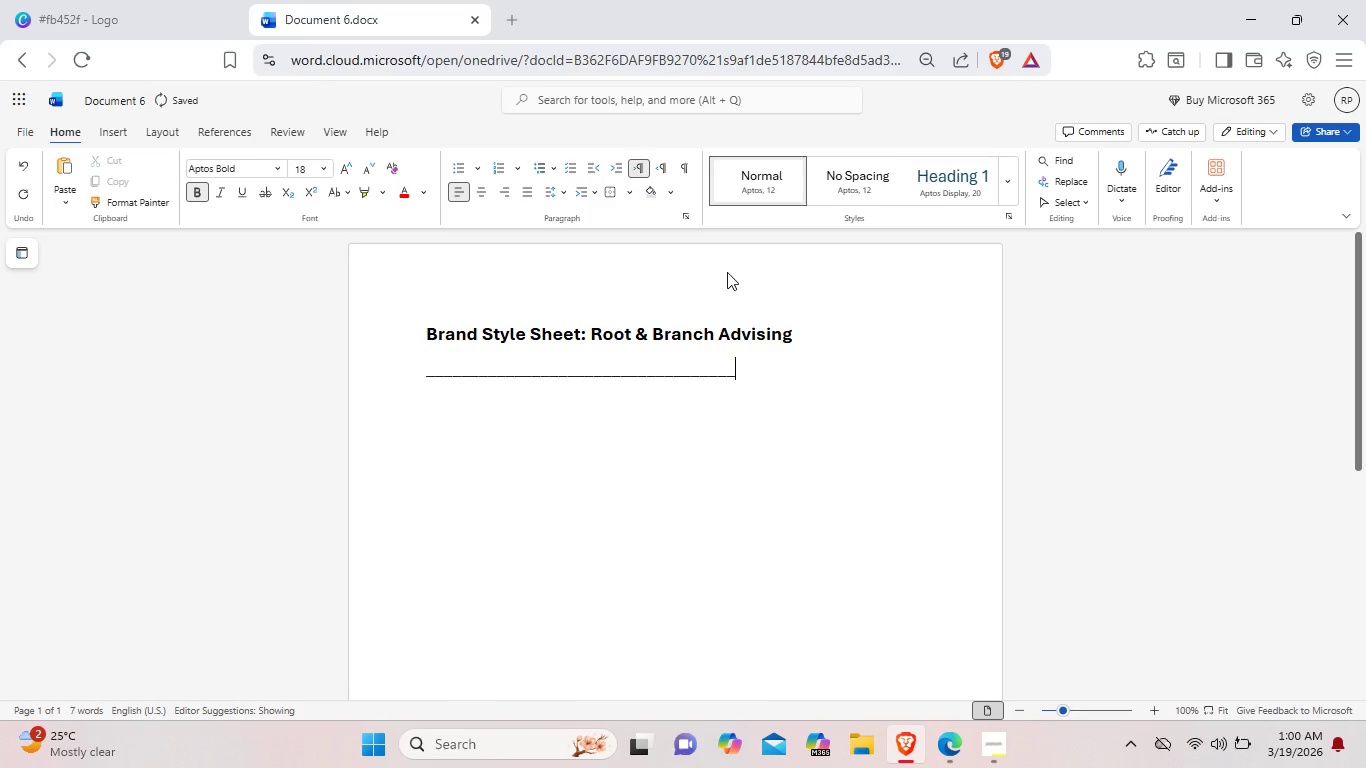 
key(Shift+Minus)
 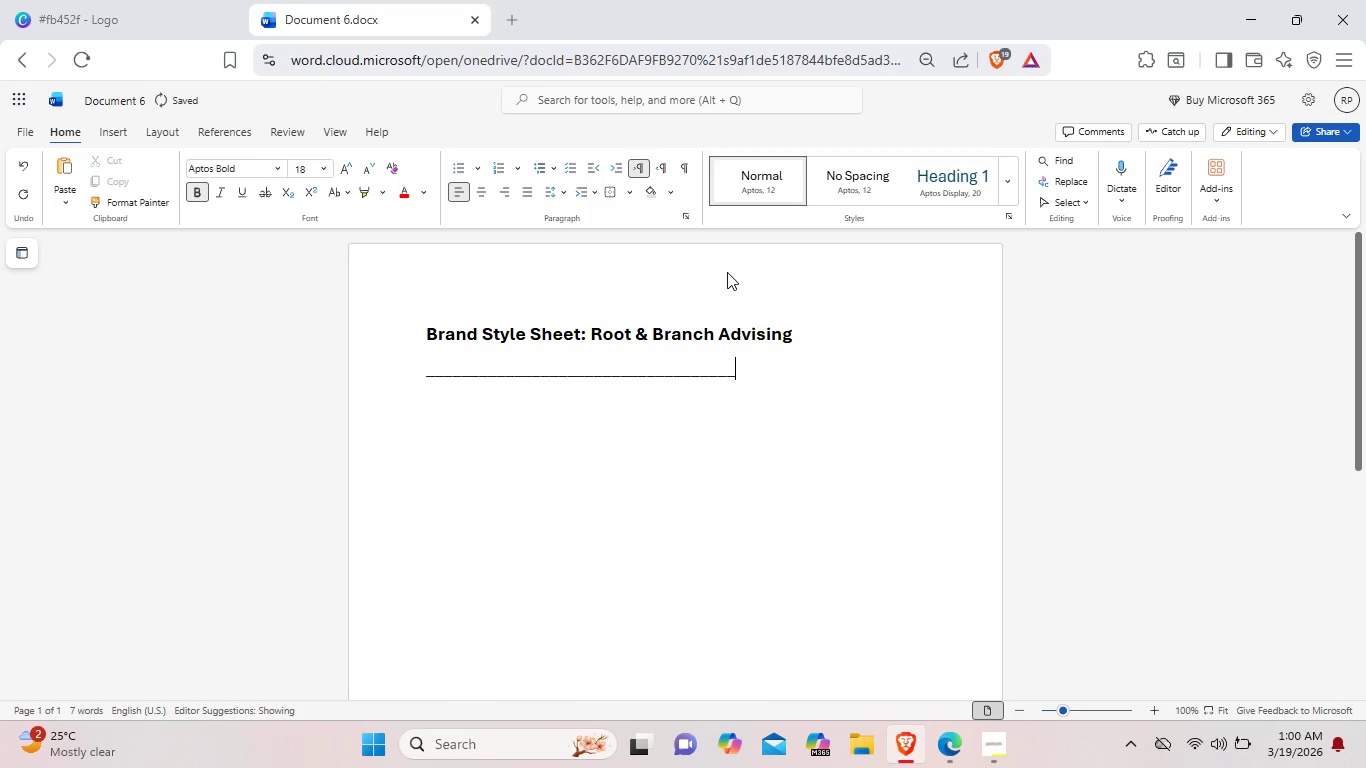 
key(Shift+Minus)
 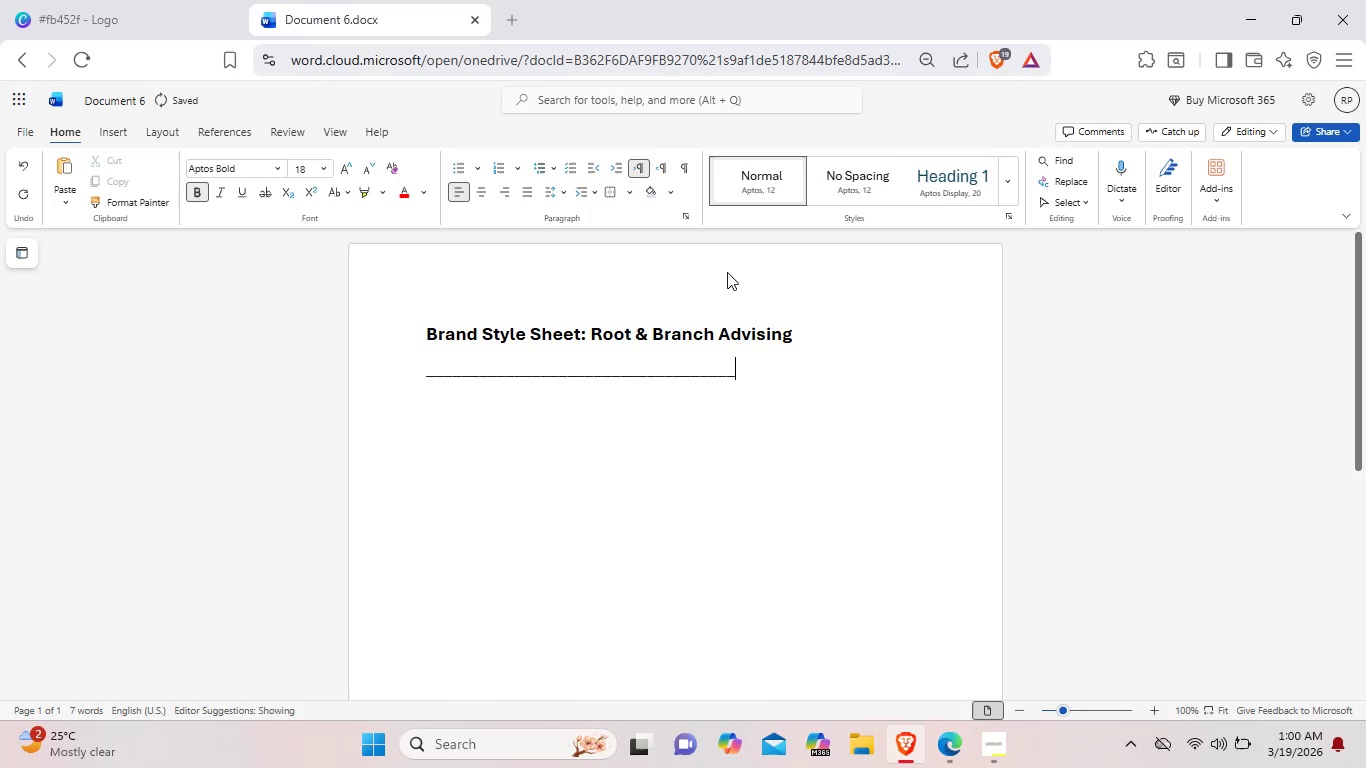 
key(Shift+Minus)
 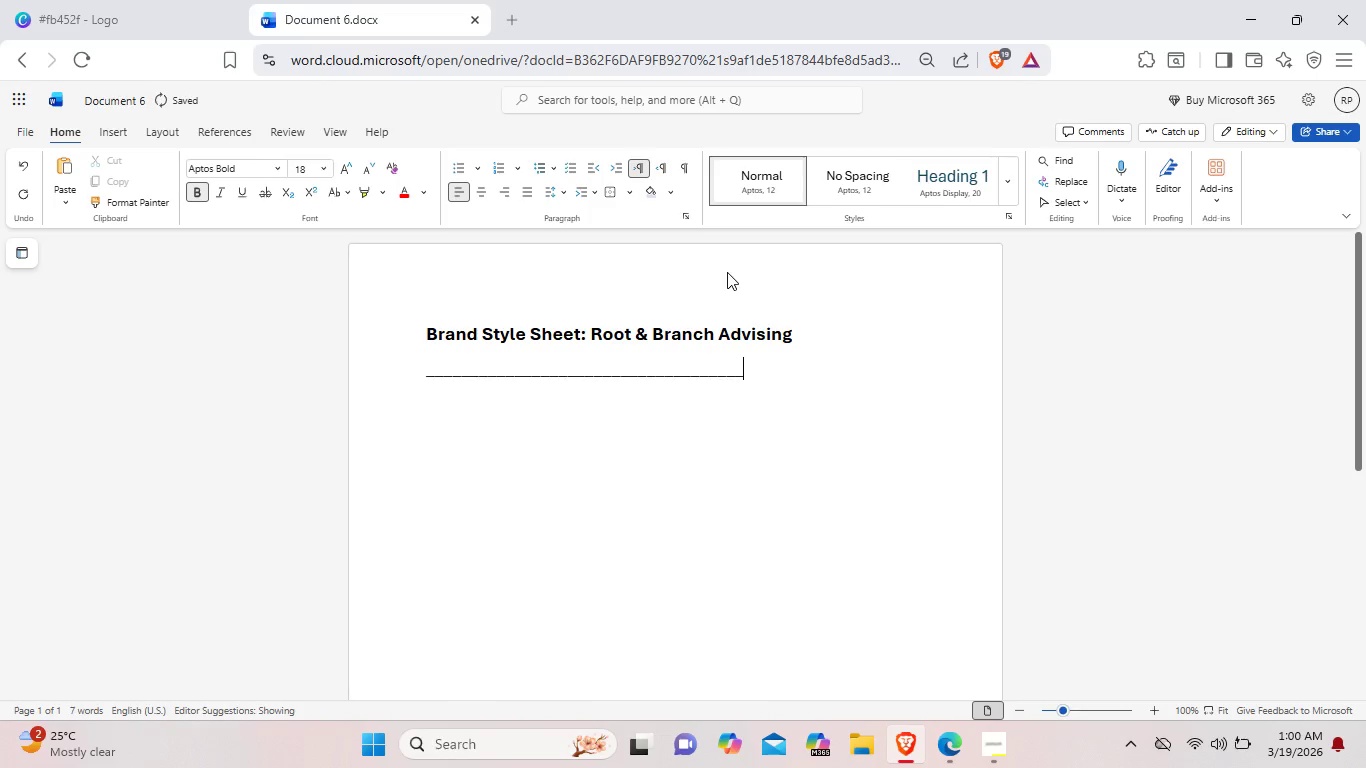 
key(Shift+Minus)
 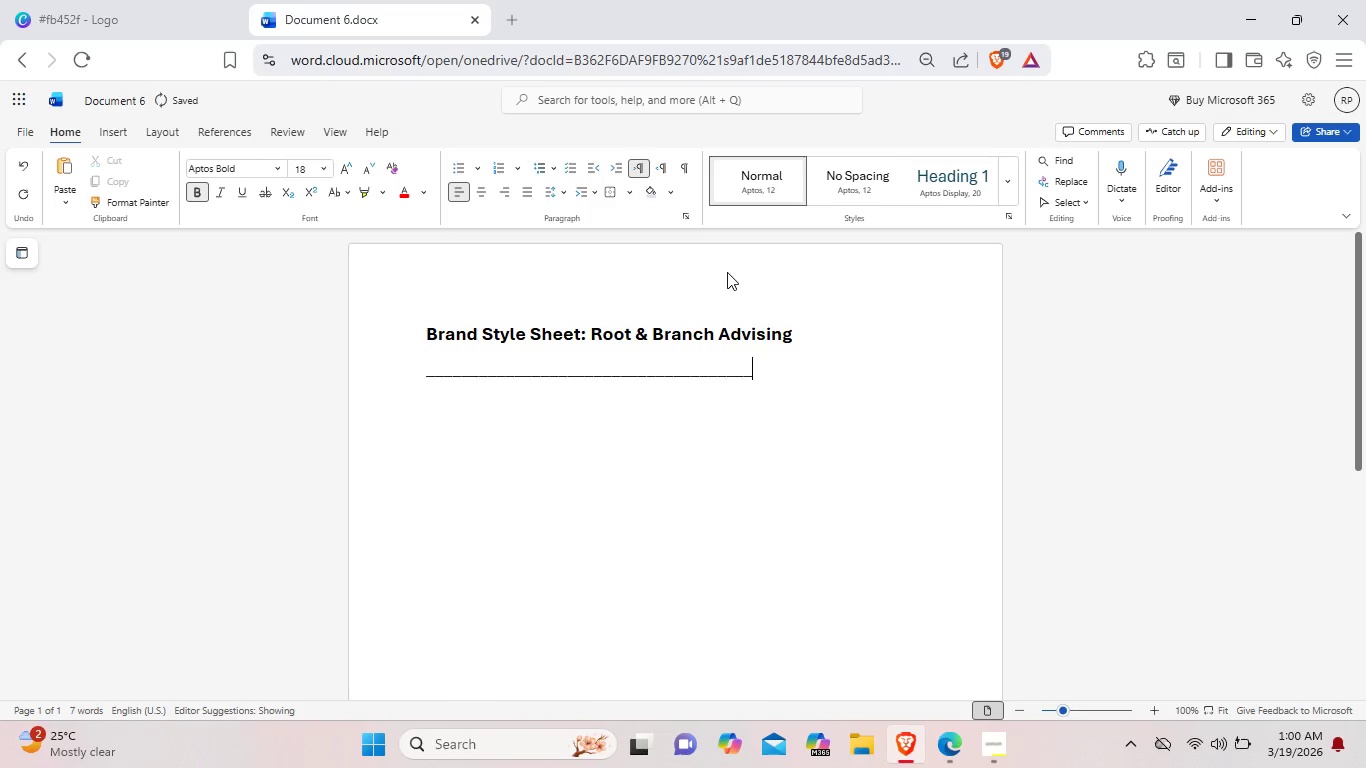 
key(Shift+Minus)
 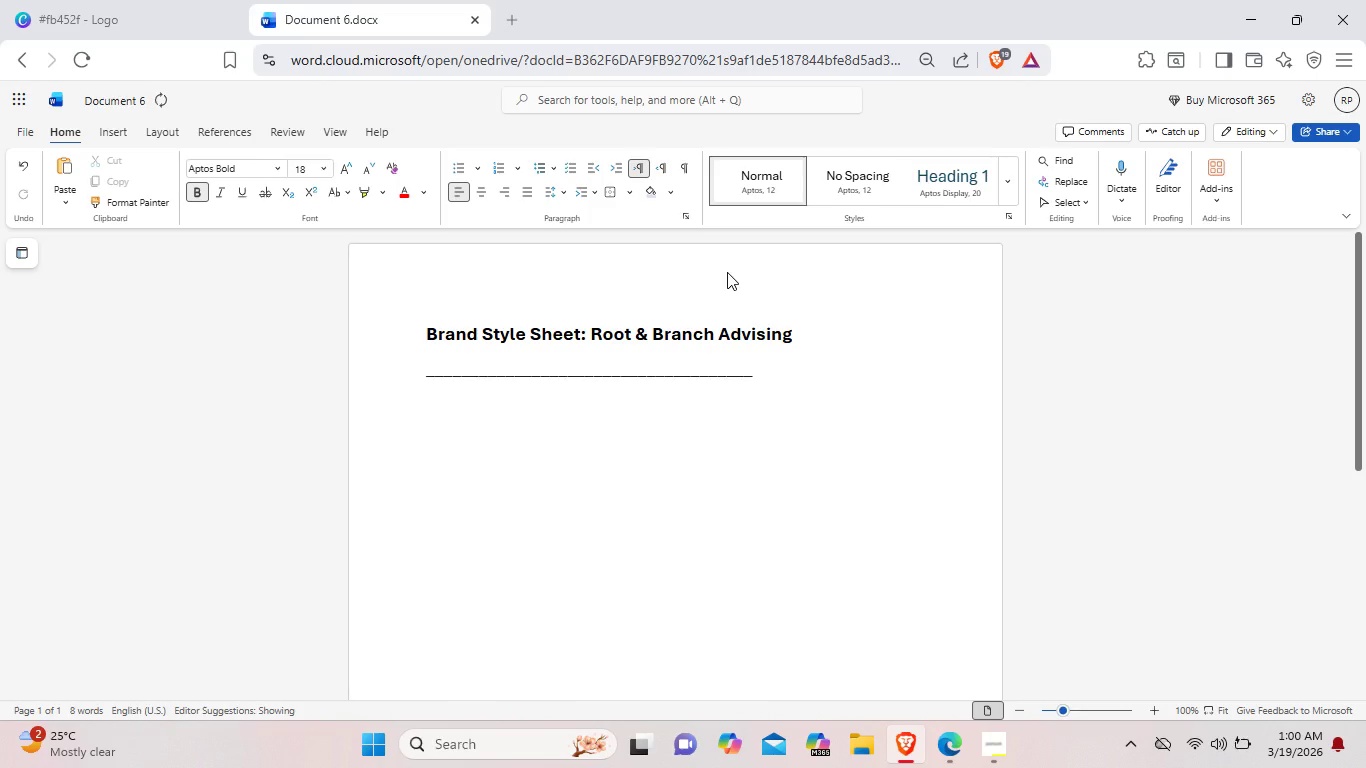 
key(Shift+Minus)
 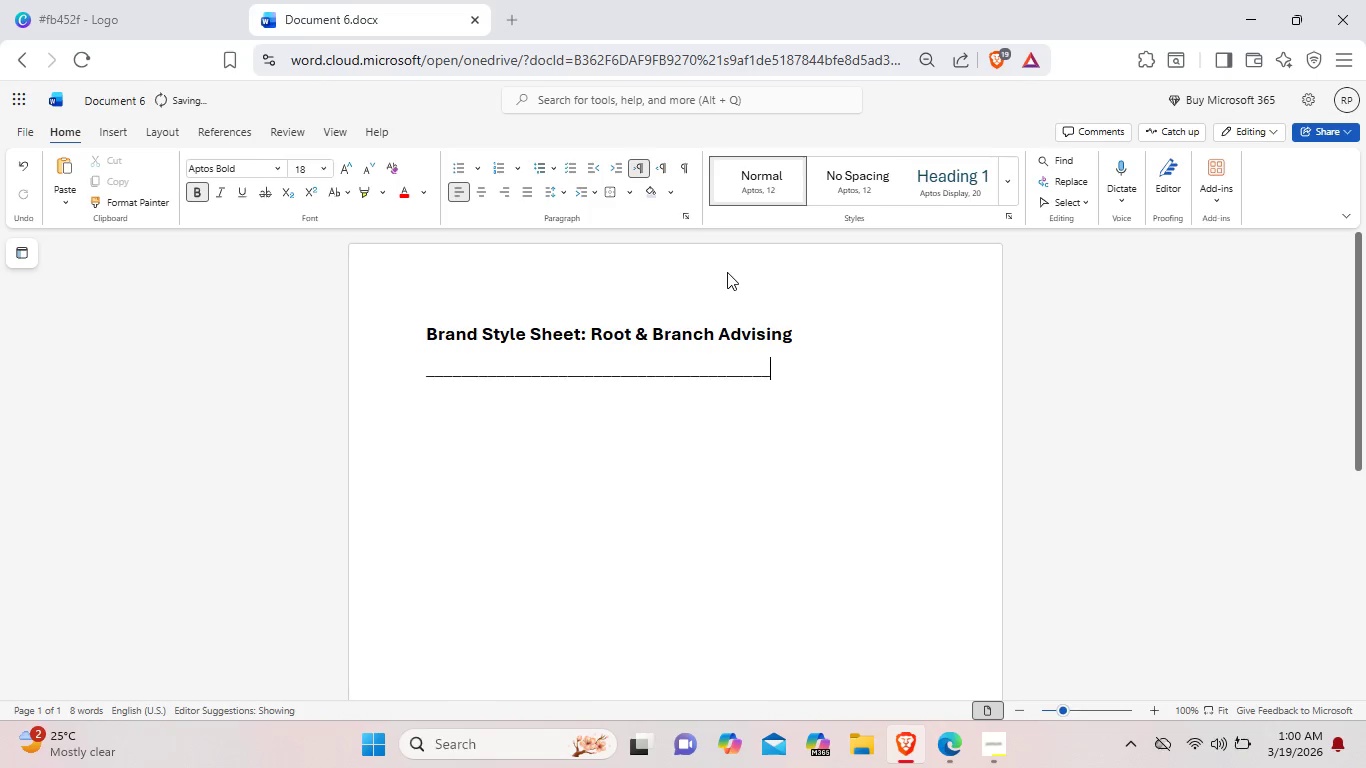 
key(Shift+Minus)
 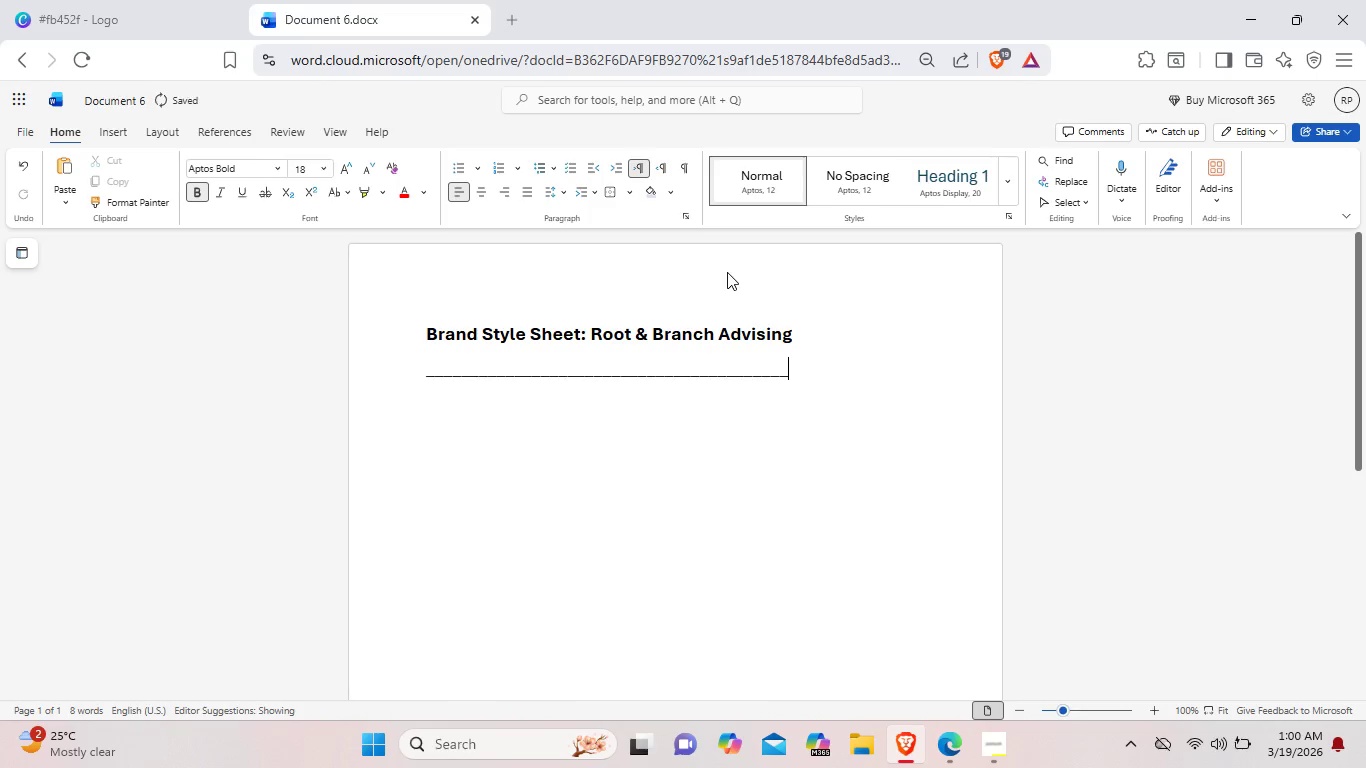 
key(Shift+Minus)
 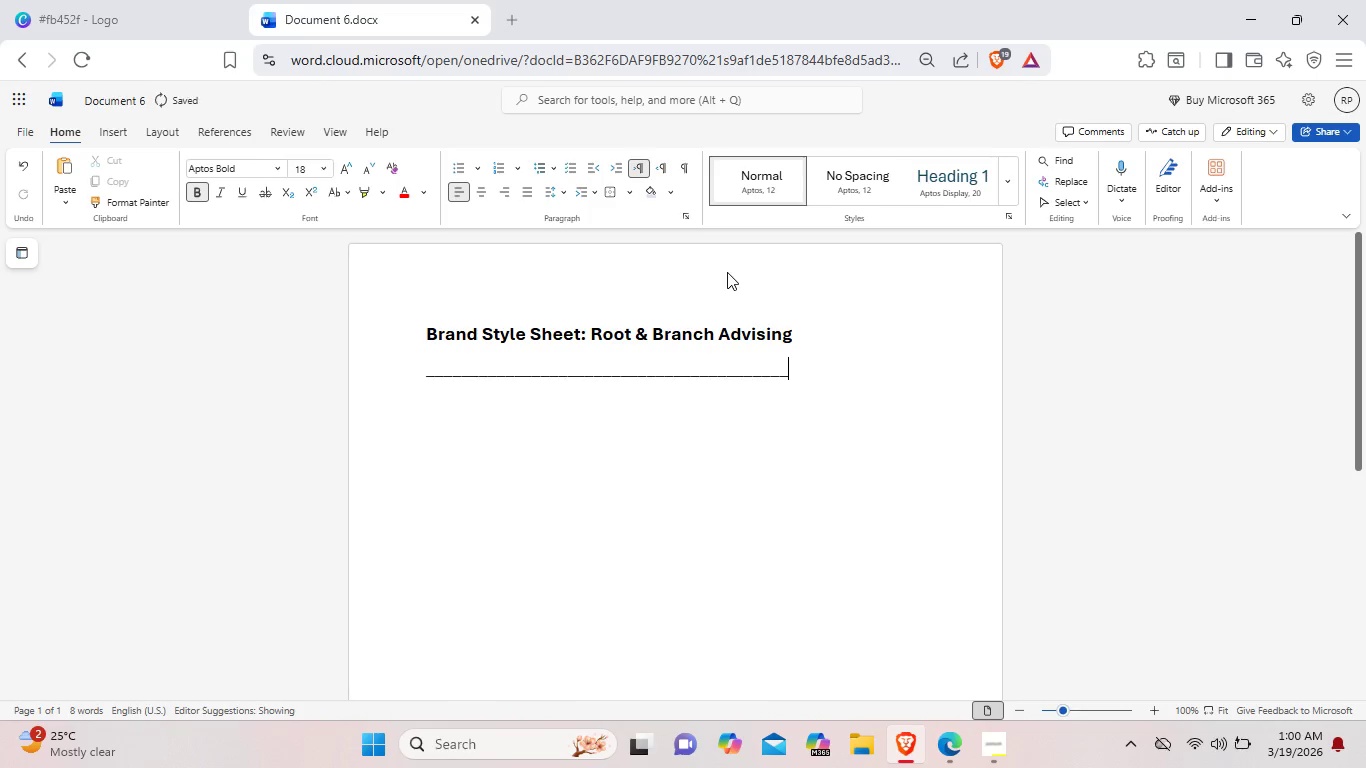 
hold_key(key=Minus, duration=0.75)
 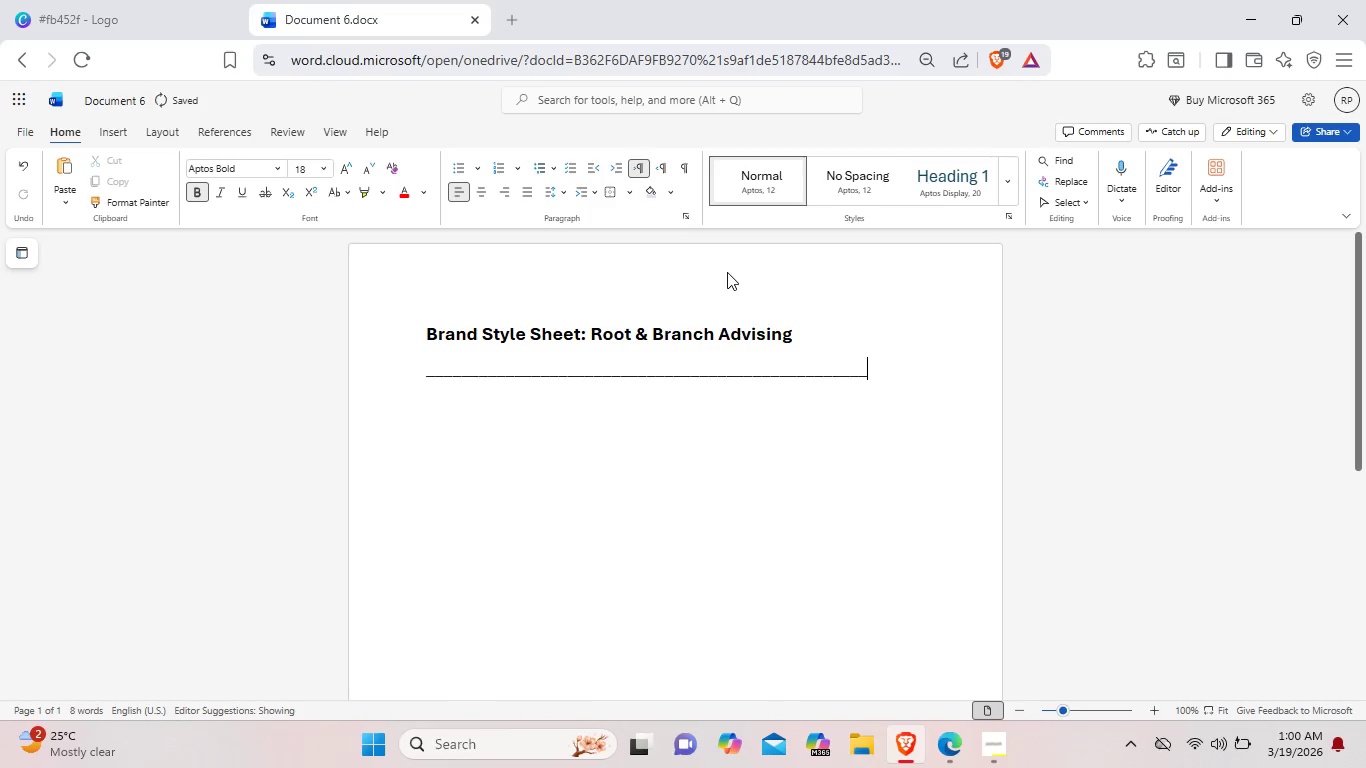 
key(Shift+Minus)
 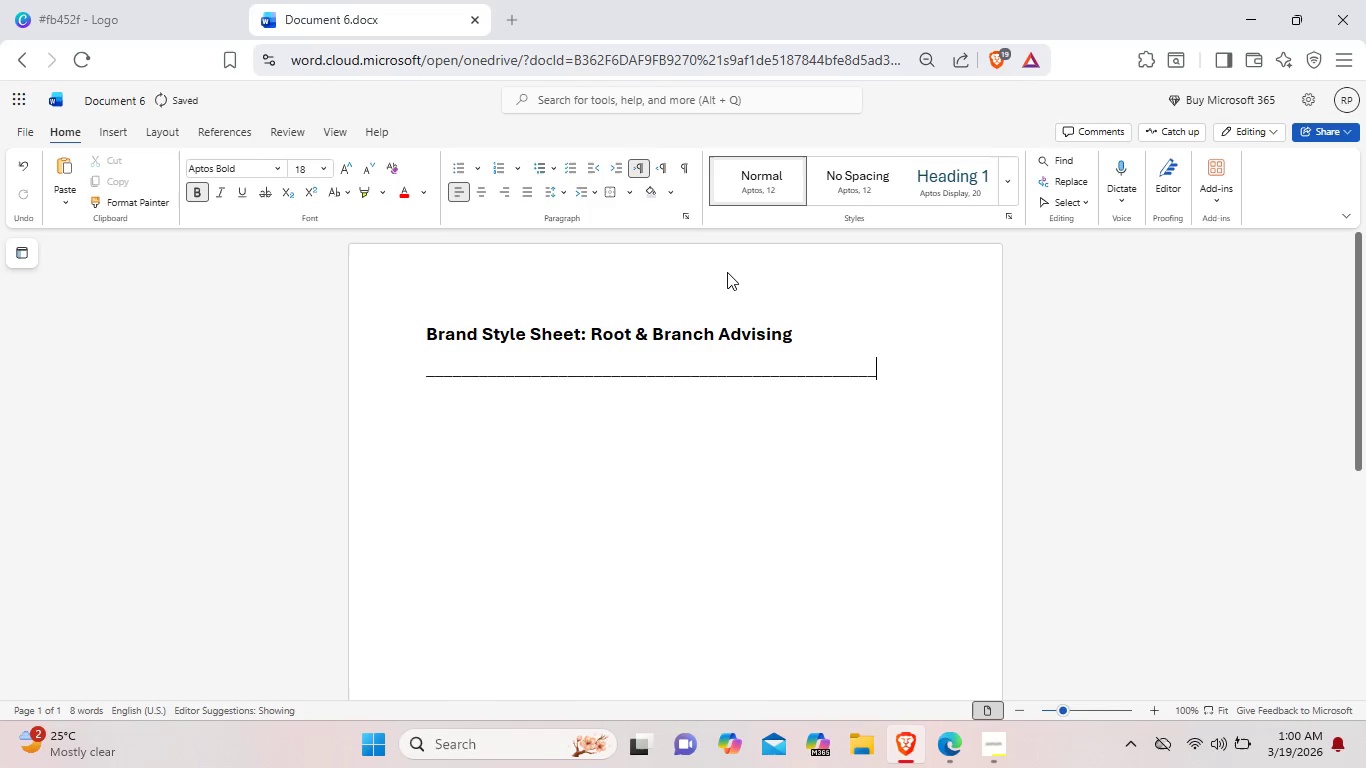 
key(Shift+Minus)
 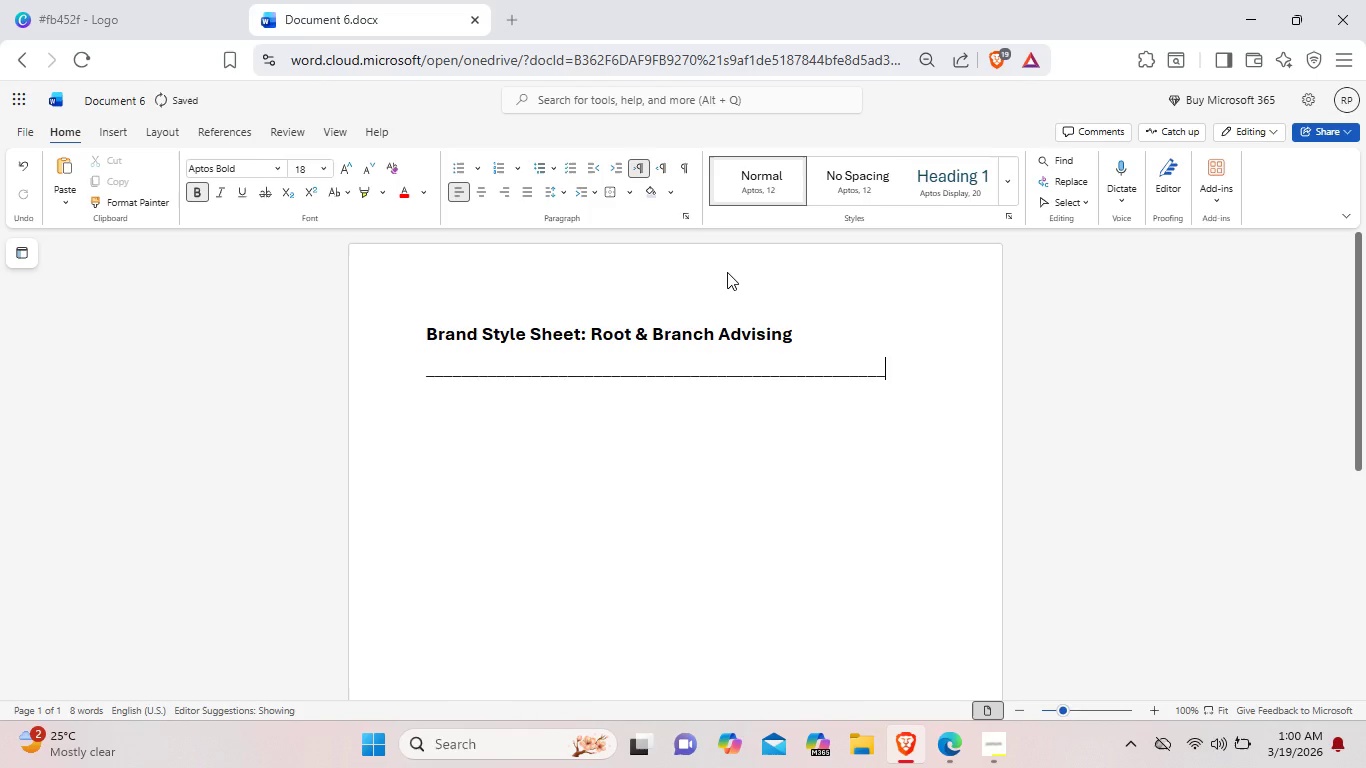 
key(Shift+Minus)
 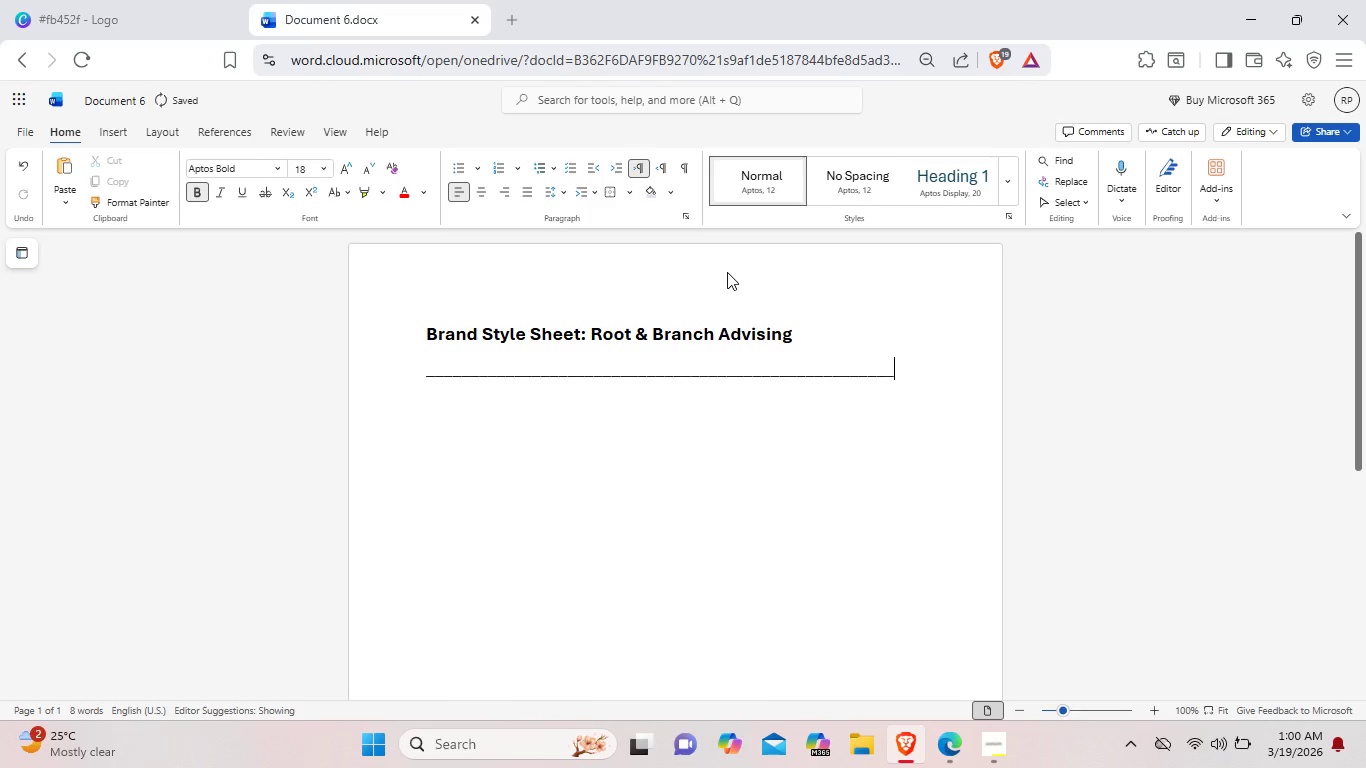 
key(Shift+Minus)
 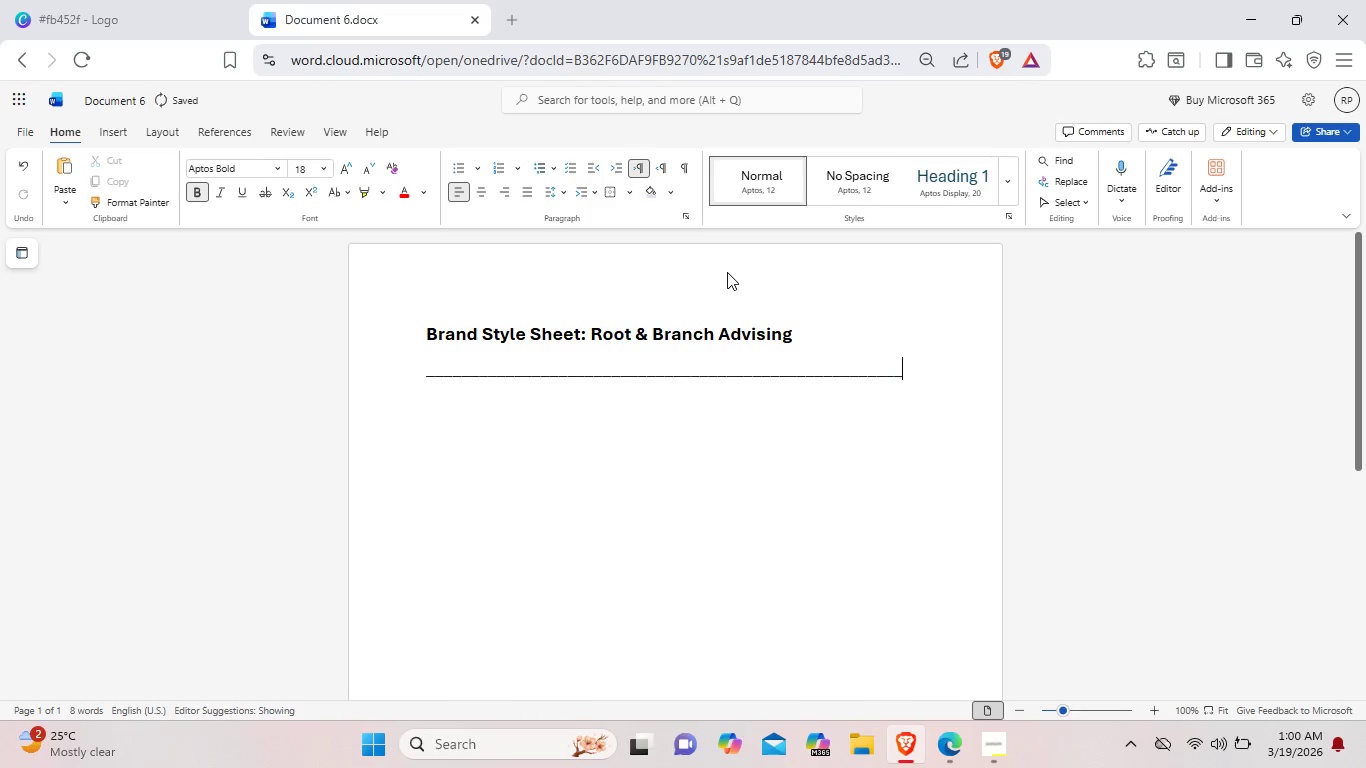 
key(Shift+Minus)
 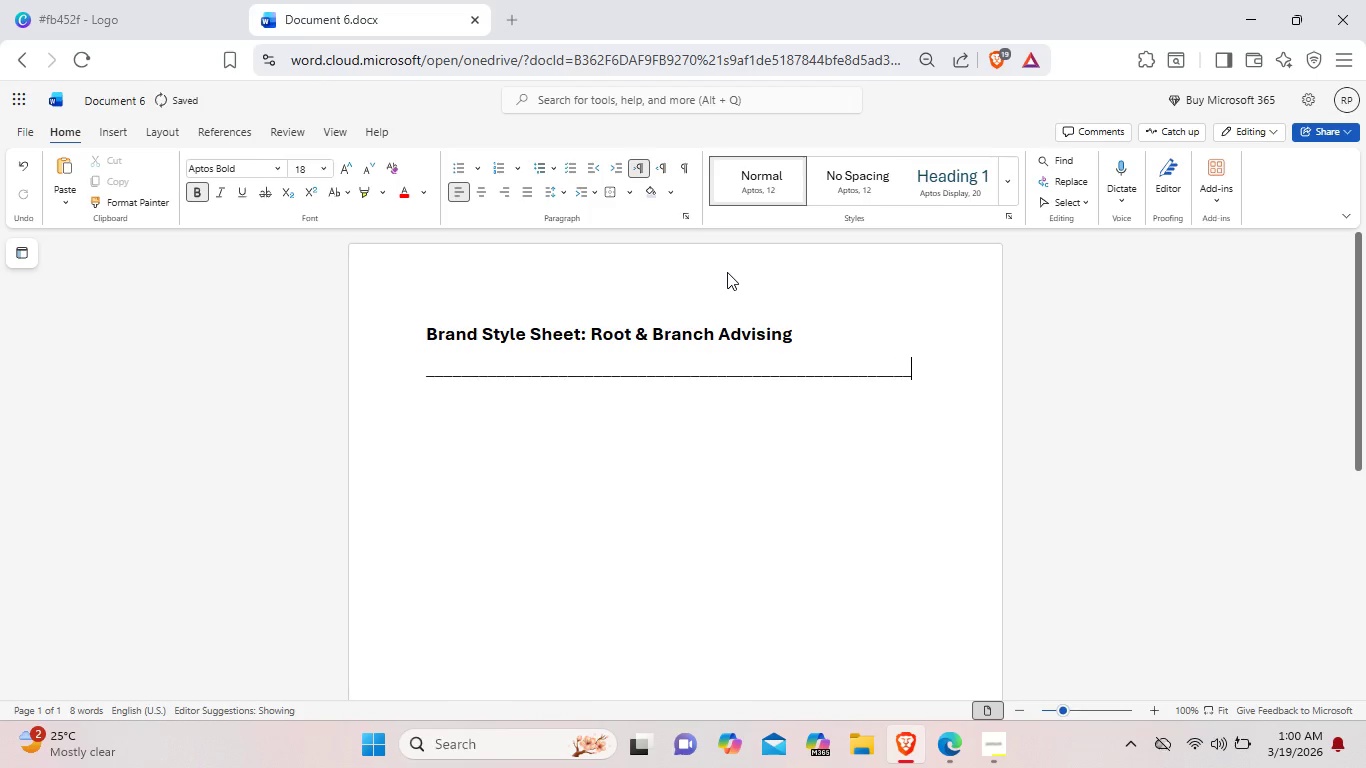 
key(Shift+Minus)
 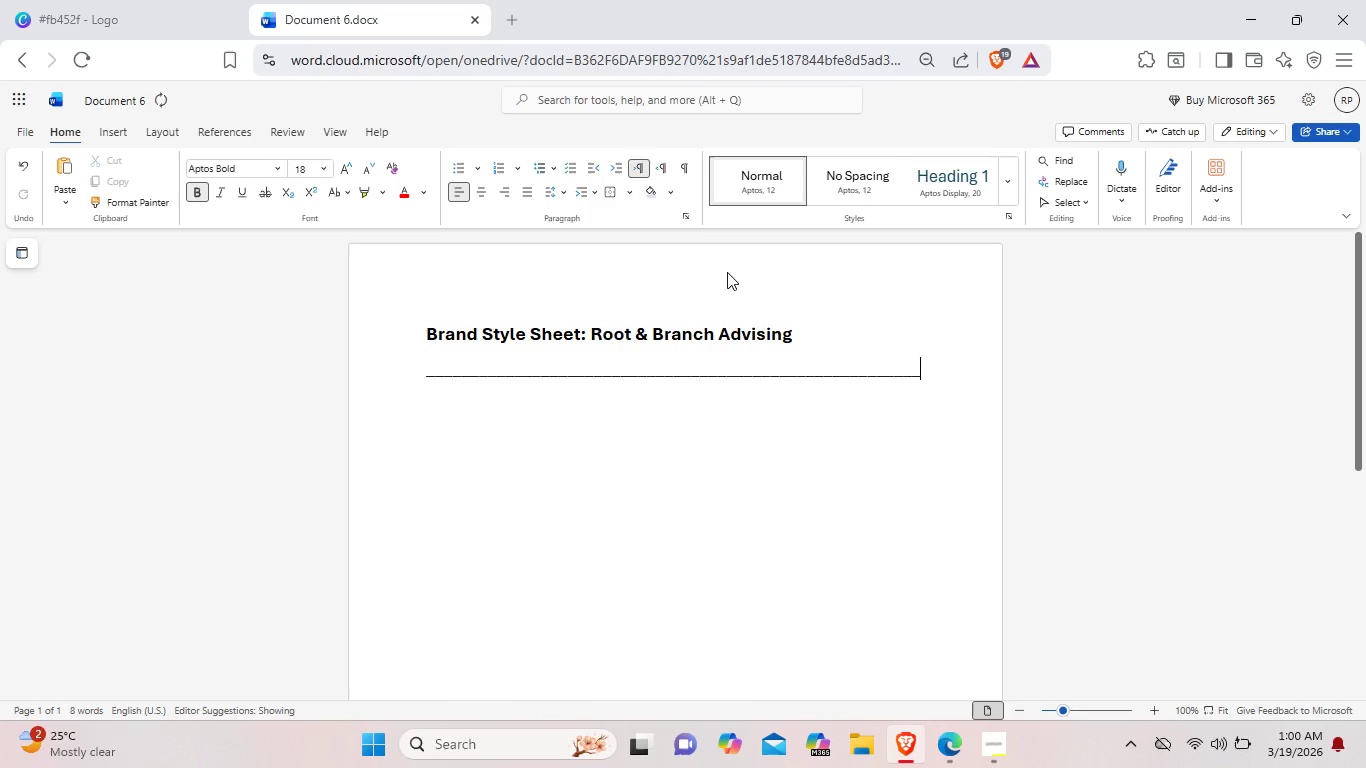 
key(Shift+Minus)
 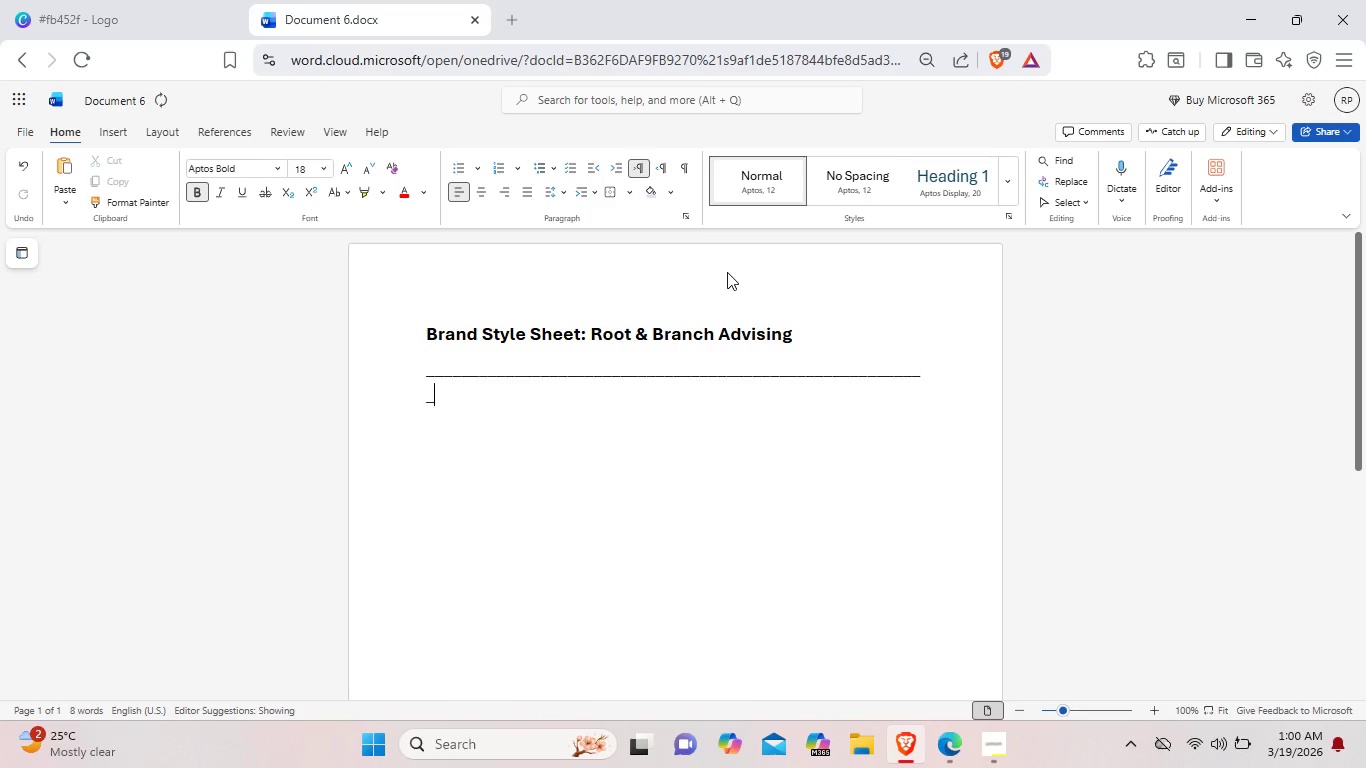 
key(Shift+Minus)
 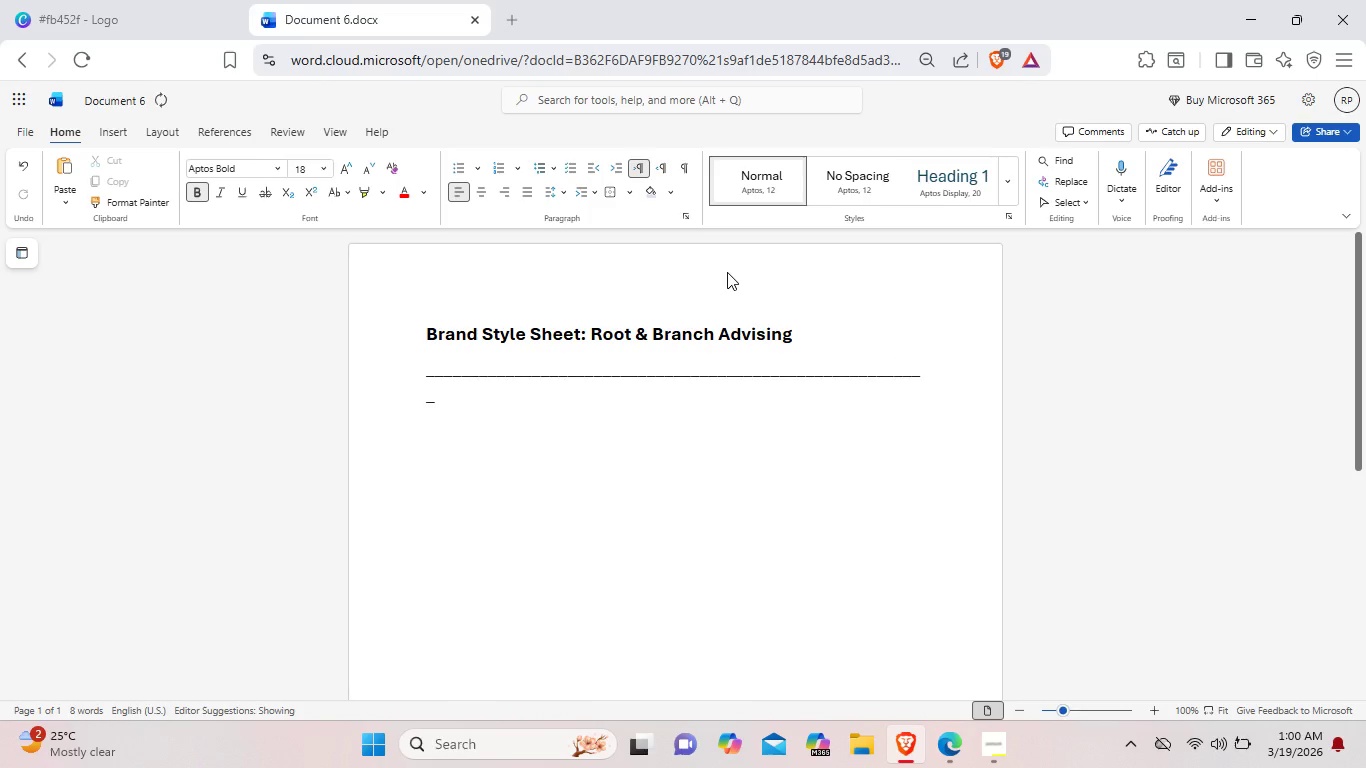 
key(Backspace)
 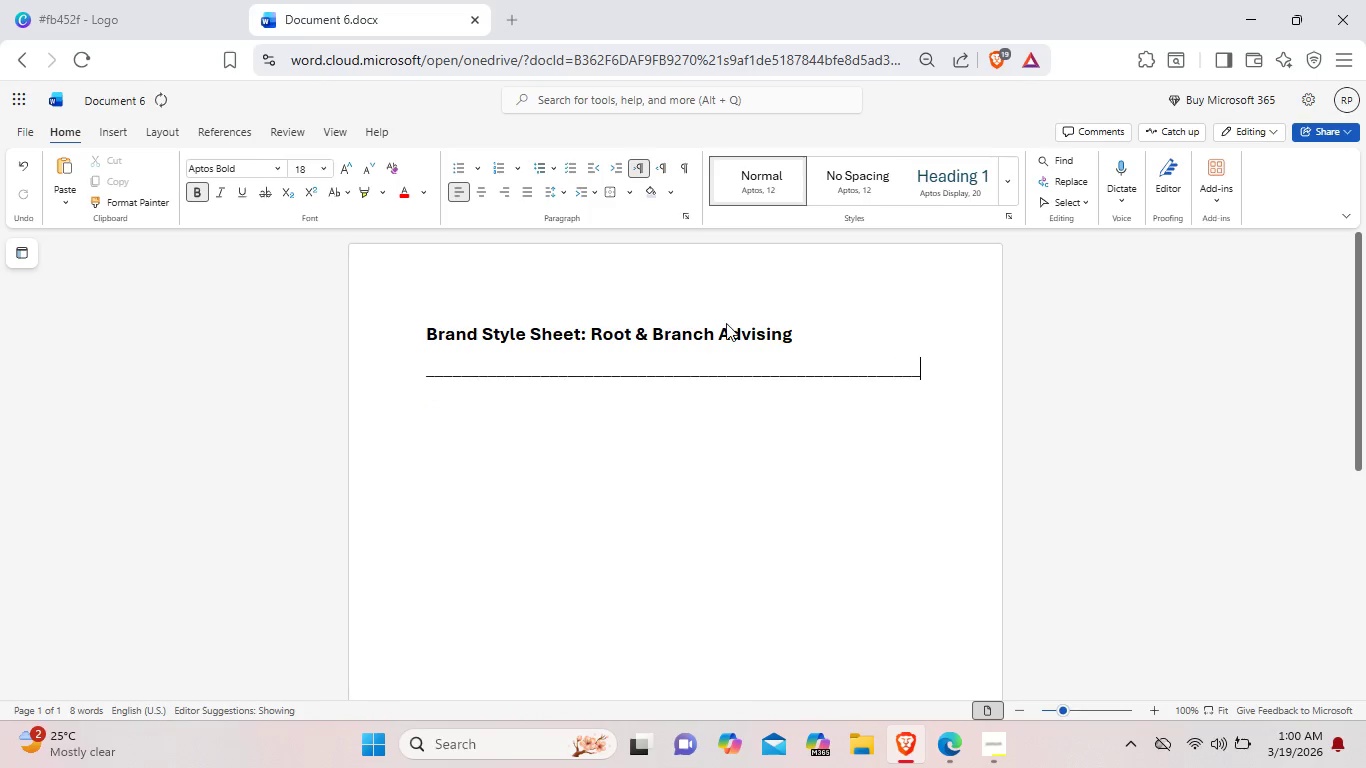 
left_click([725, 332])
 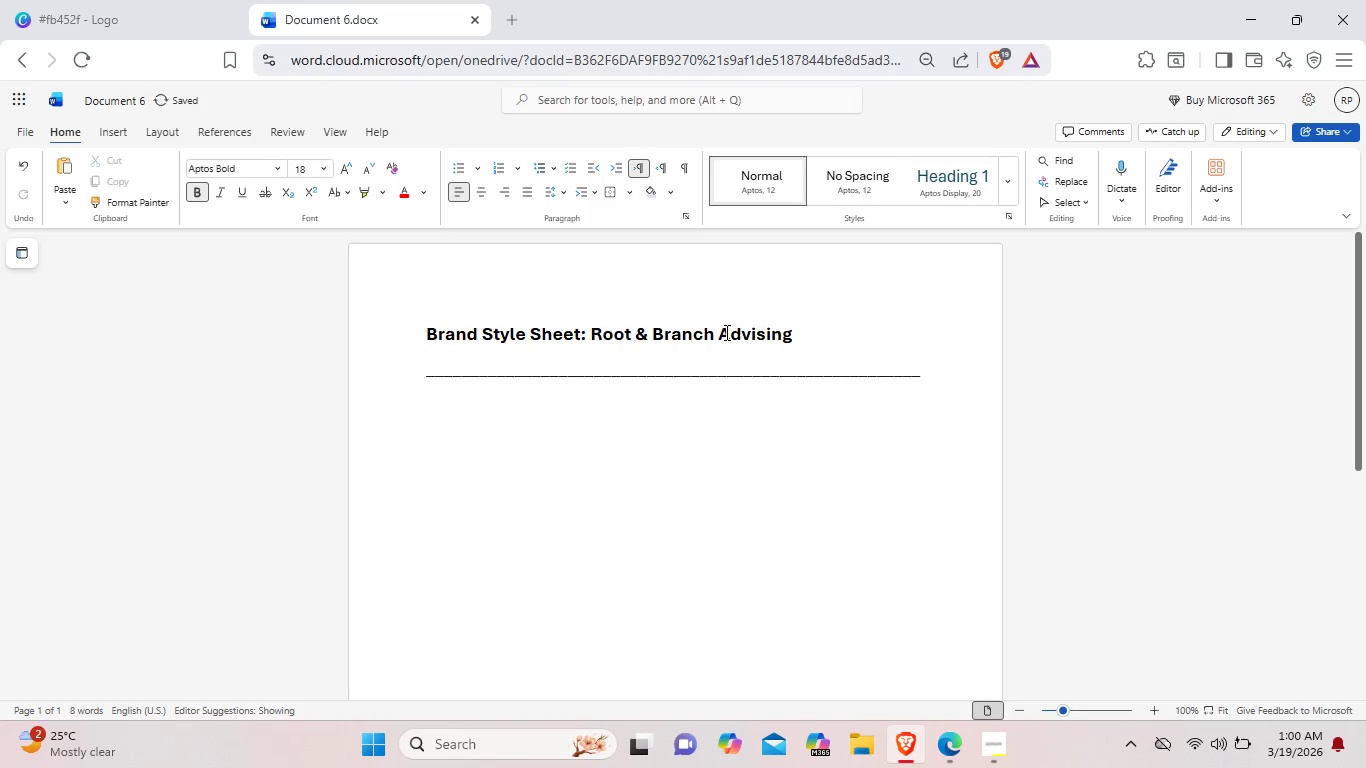 
left_click([584, 414])
 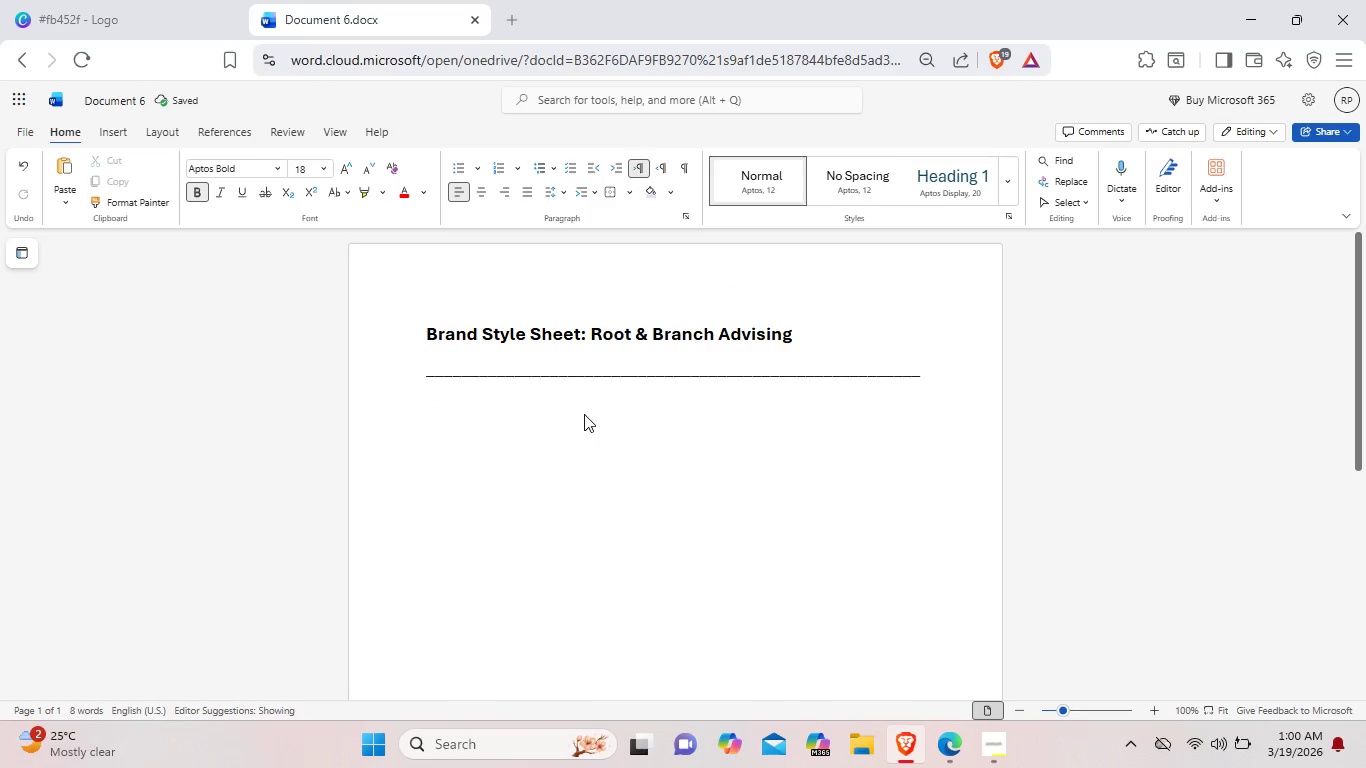 
left_click([584, 414])
 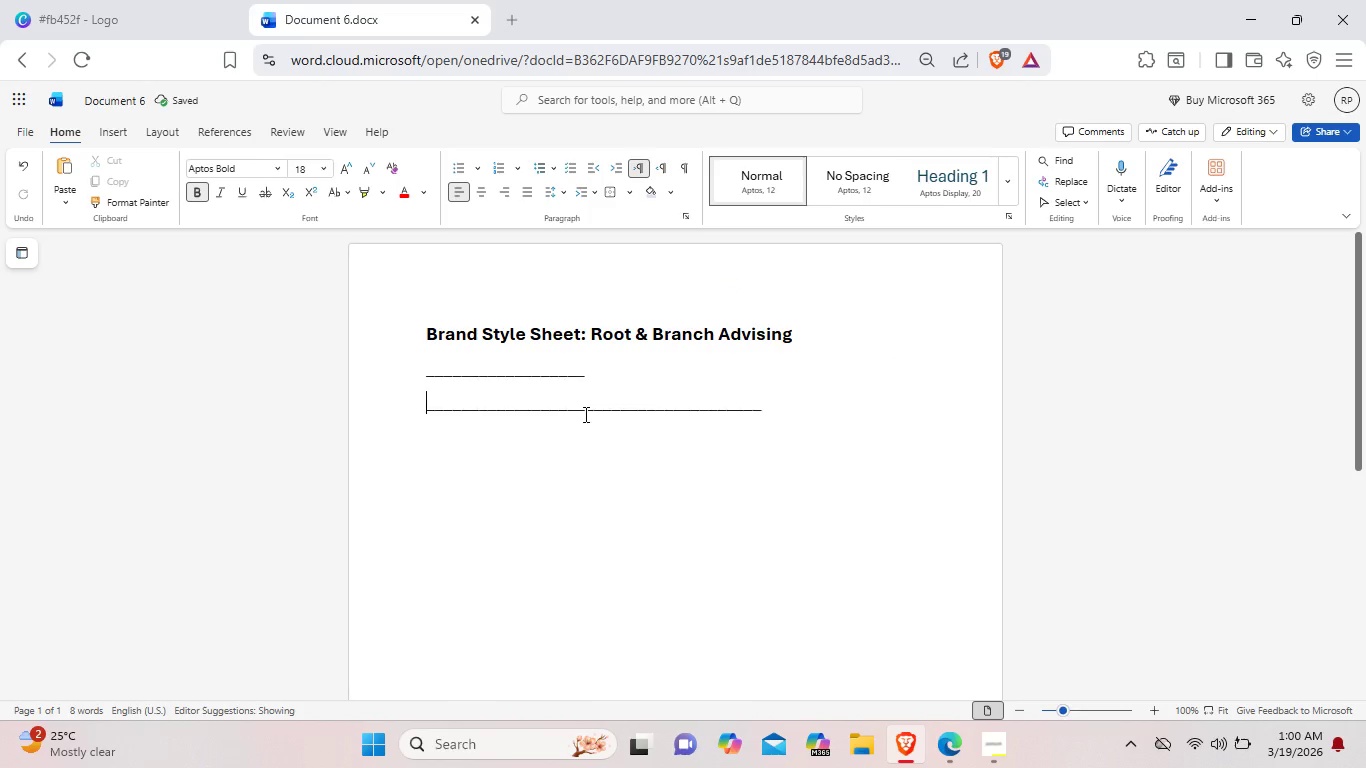 
key(Enter)
 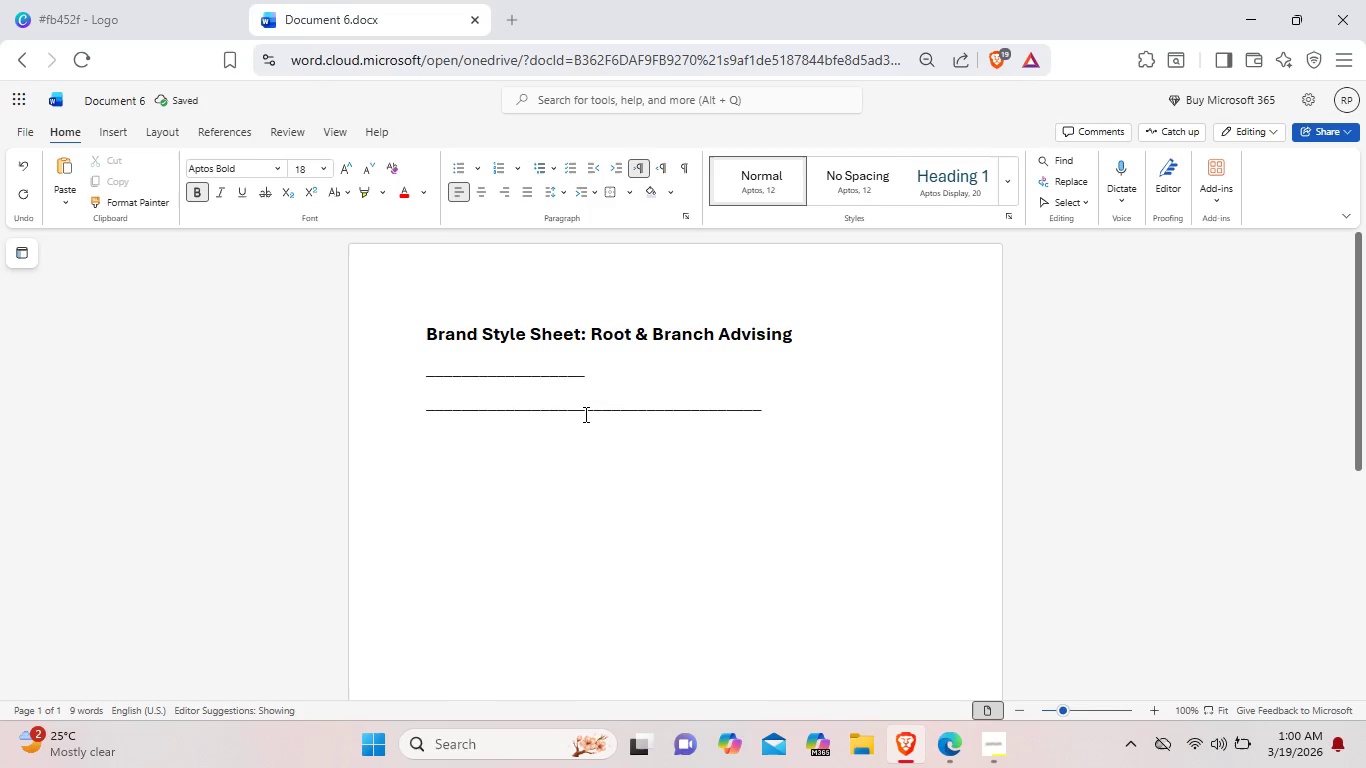 
key(Control+Z)
 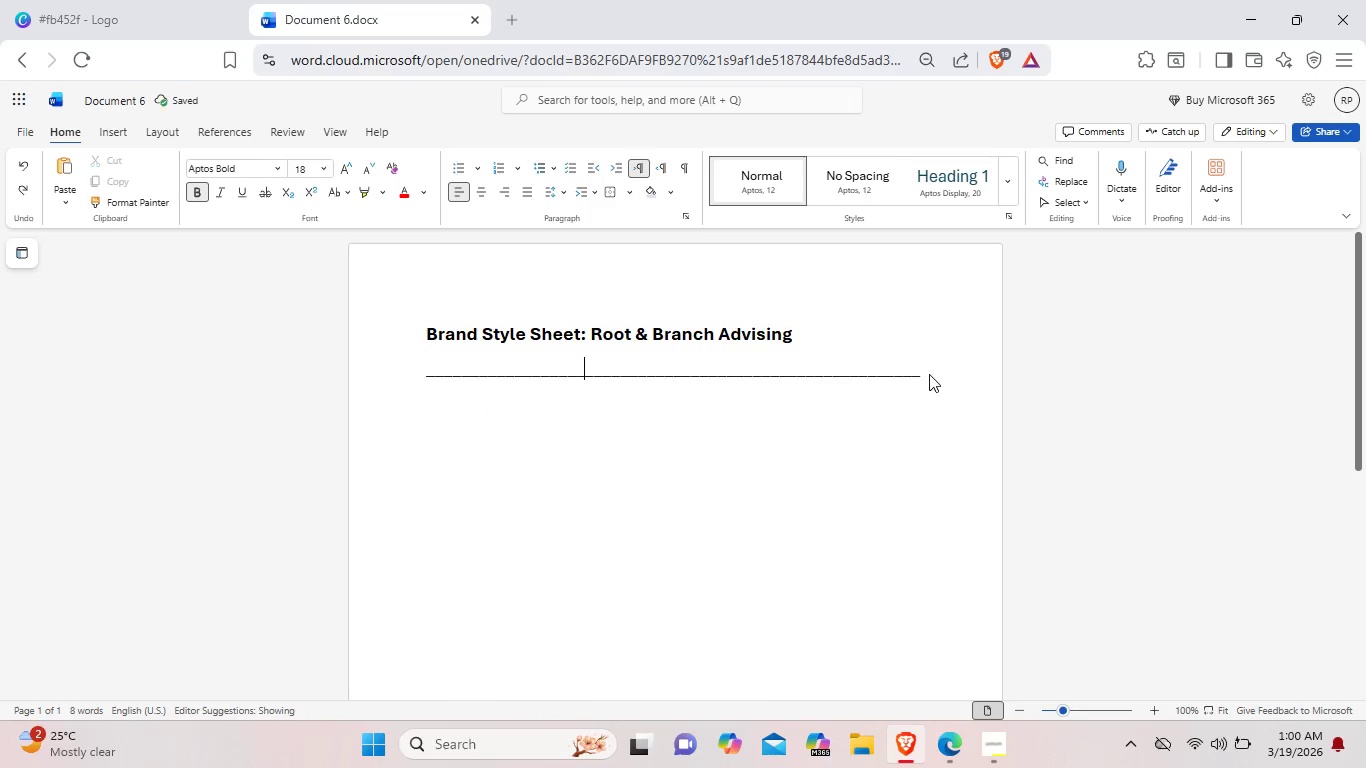 
left_click([929, 374])
 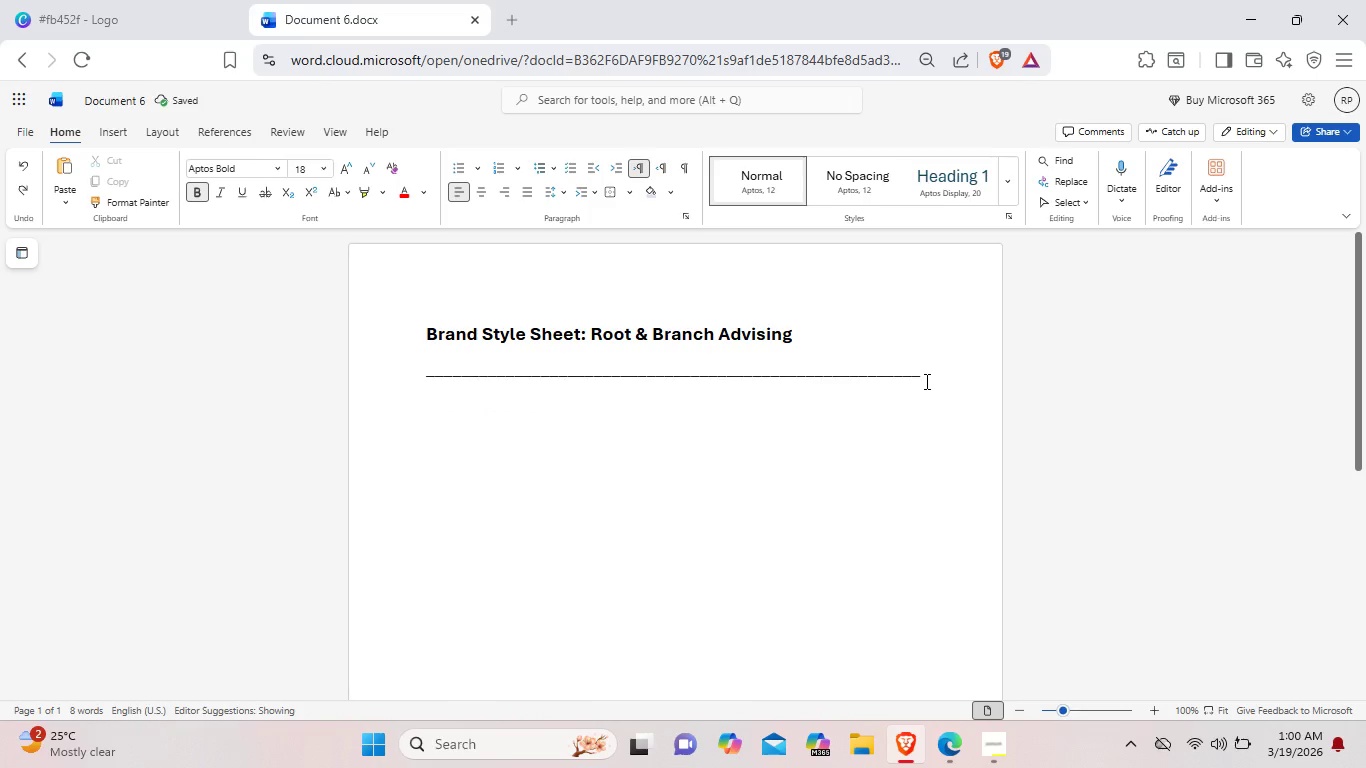 
key(Enter)
 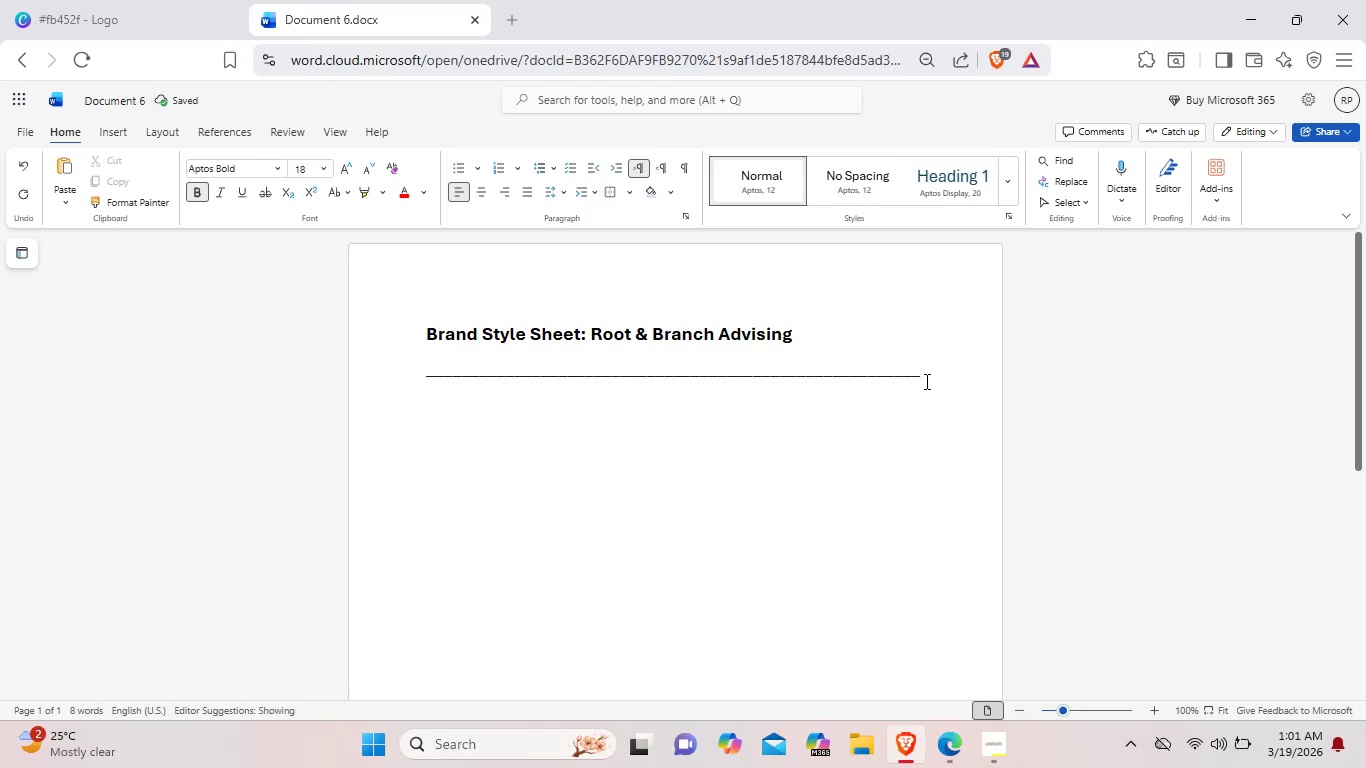 
type(Visual U)
key(Backspace)
type(Identity: Symbol Mark)
 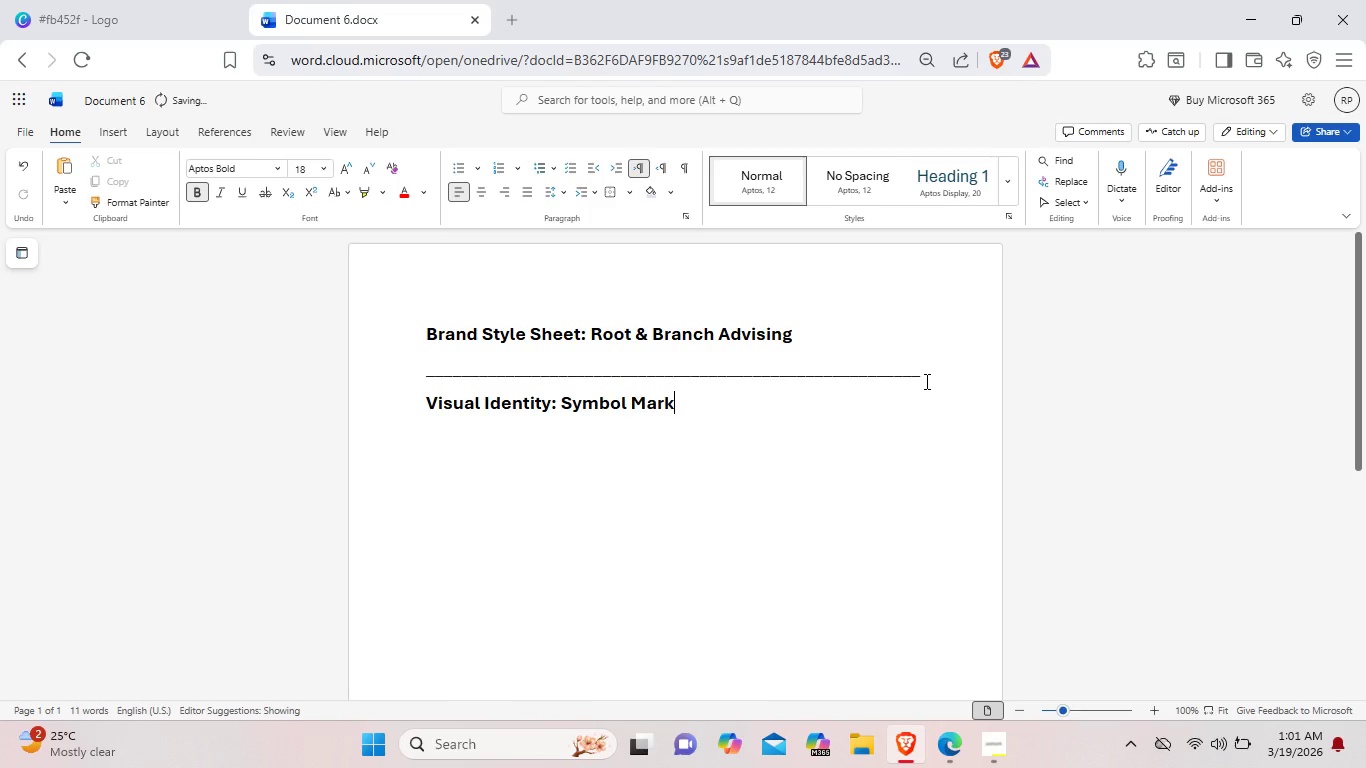 
key(Enter)
 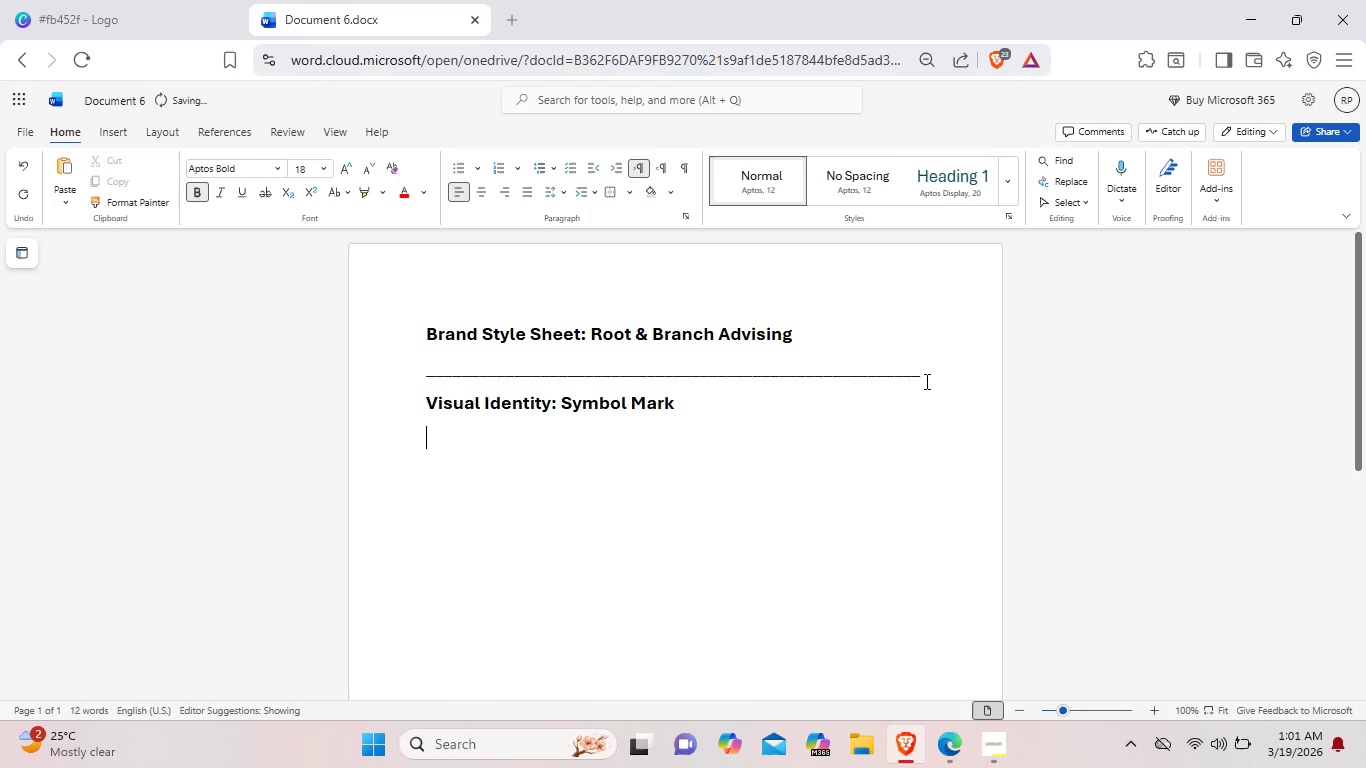 
type(The Root & Branch Advising symbol)
 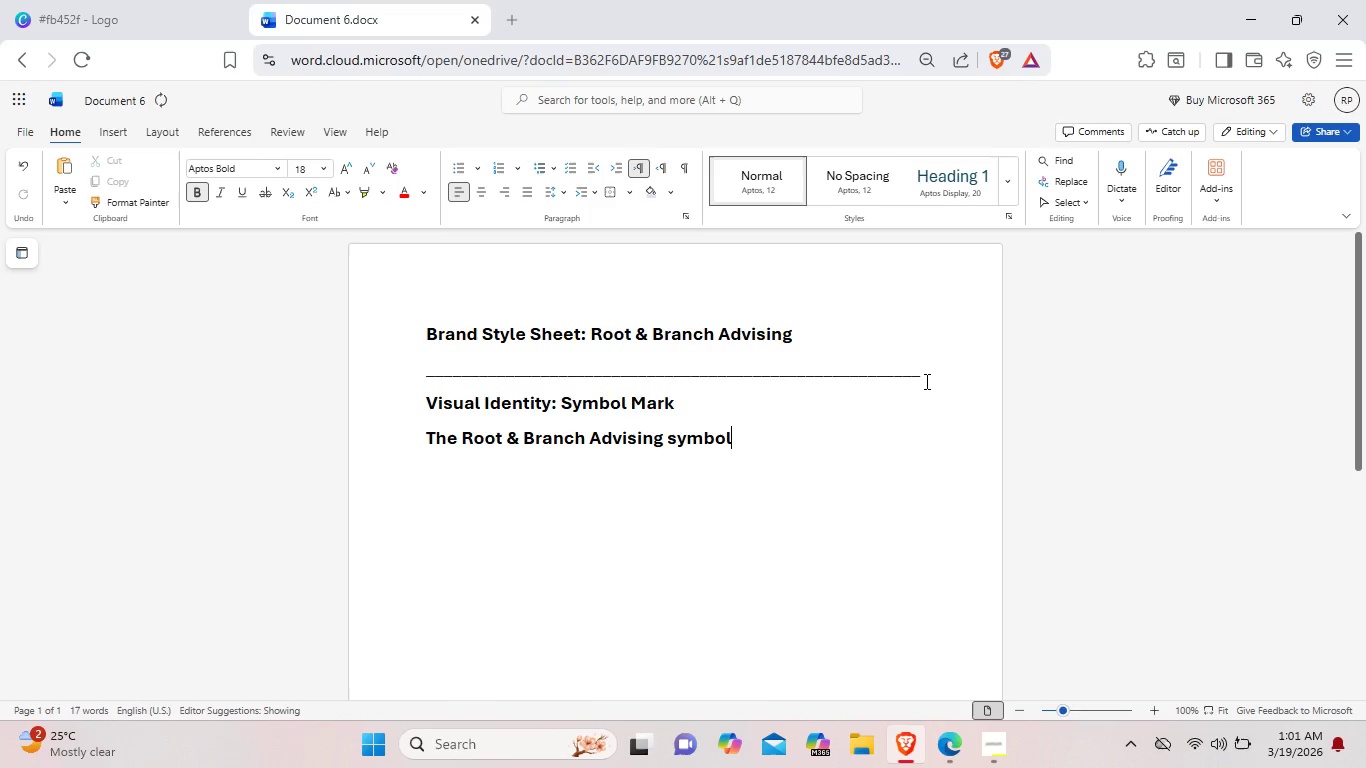 
left_click_drag(start_coordinate=[429, 440], to_coordinate=[761, 445])
 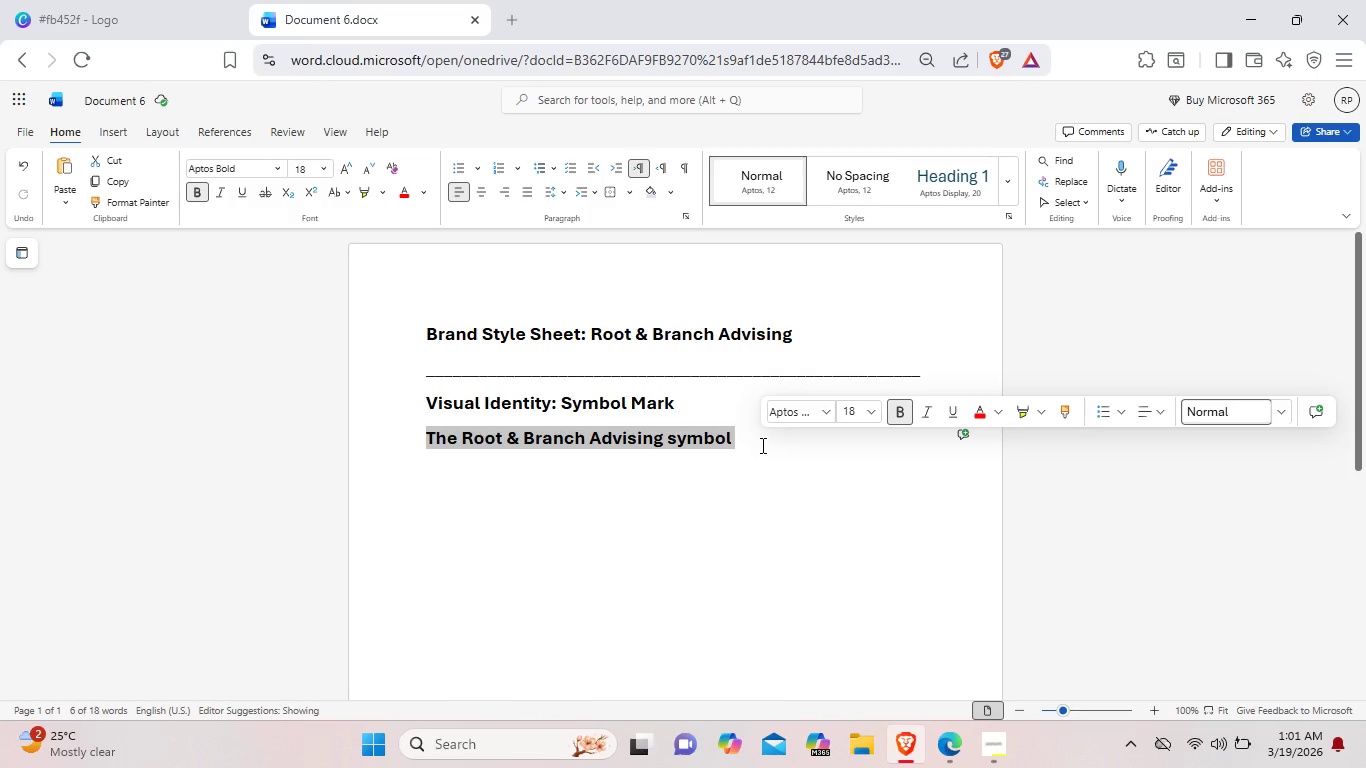 
key(Control+B)
 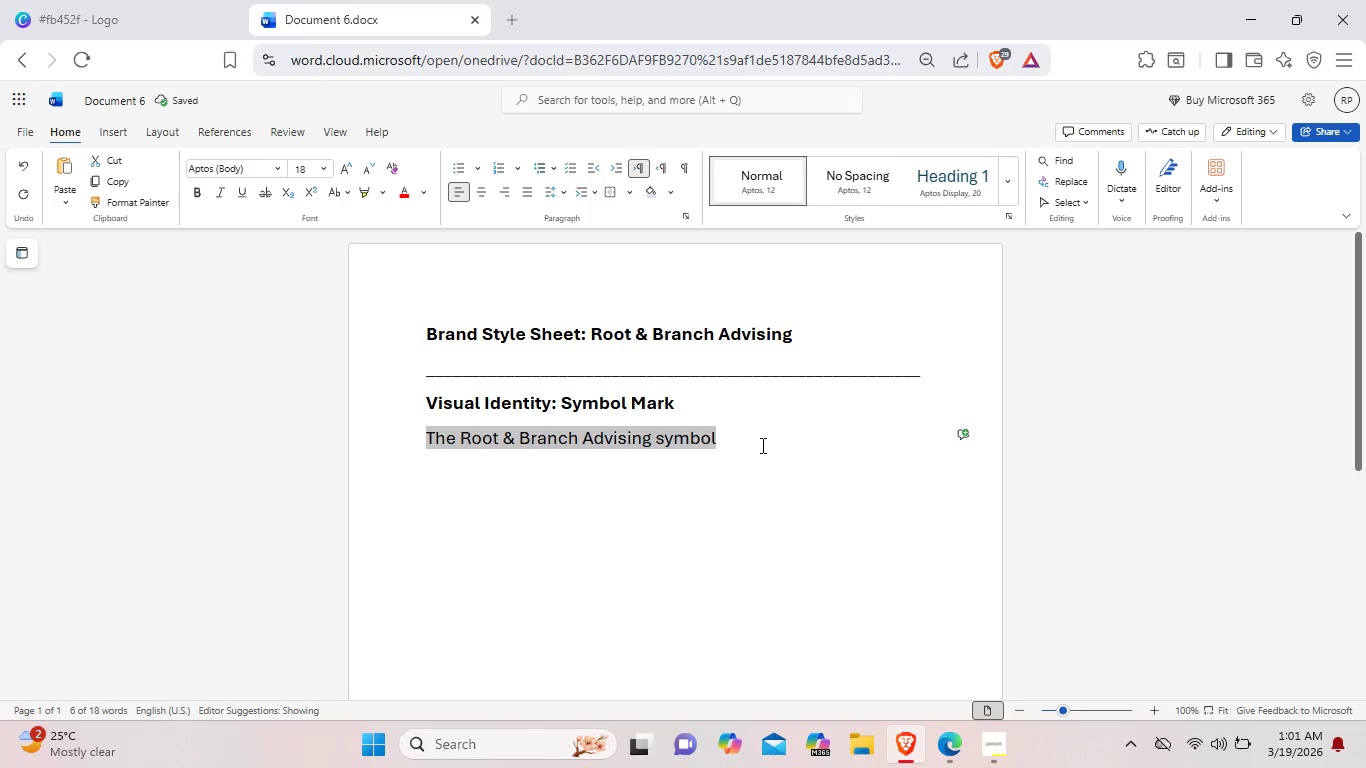 
left_click([761, 445])
 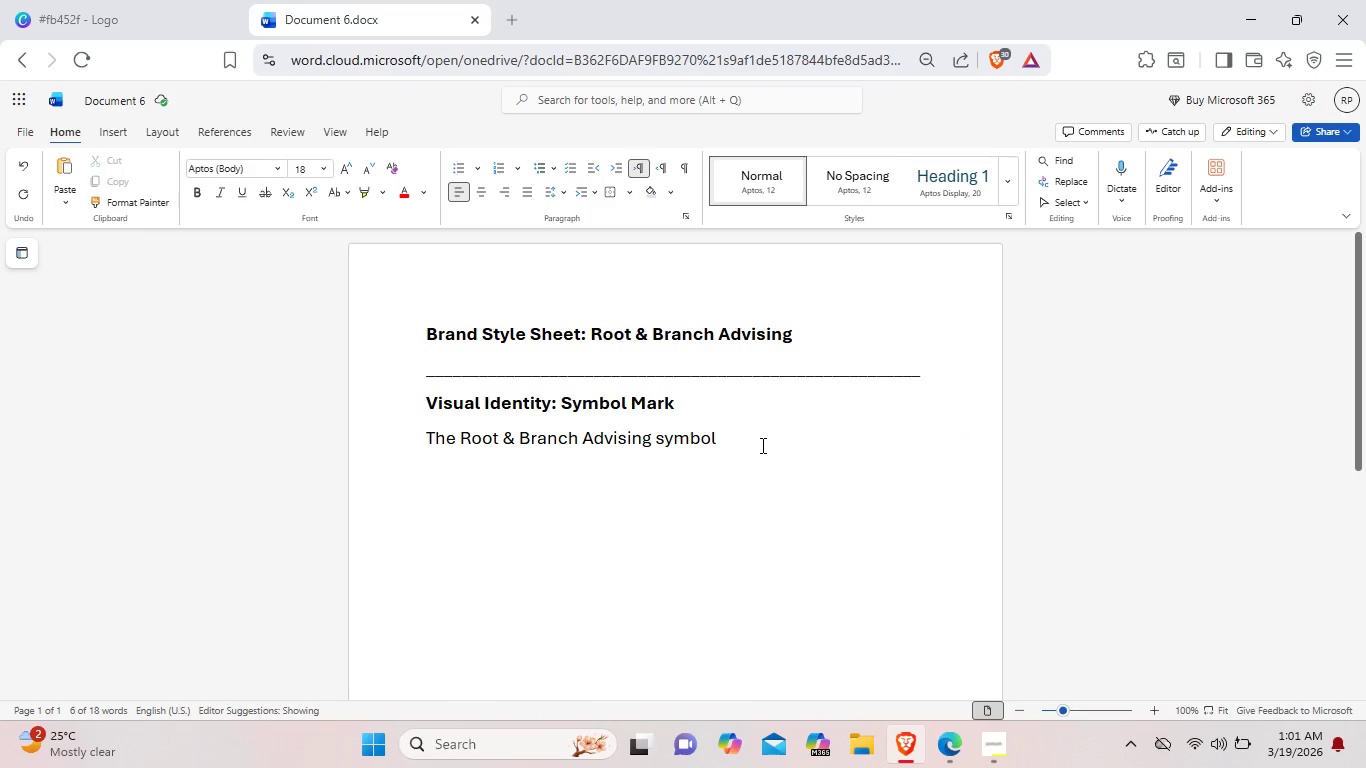 
type( mark is a sohp)
key(Backspace)
key(Backspace)
type(pj)
key(Backspace)
type(histication)
 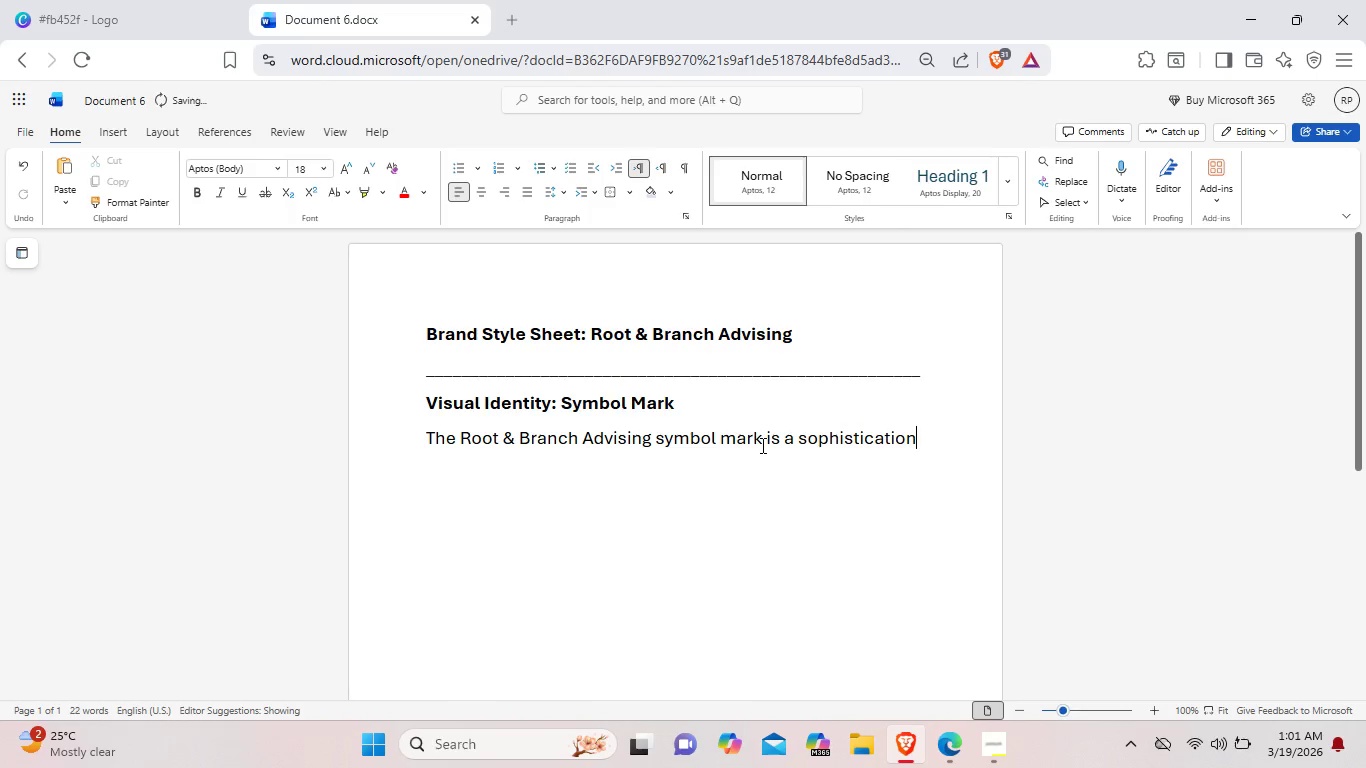 
key(Backspace)
key(Backspace)
key(Backspace)
type(ed, abstract geometric icon)
 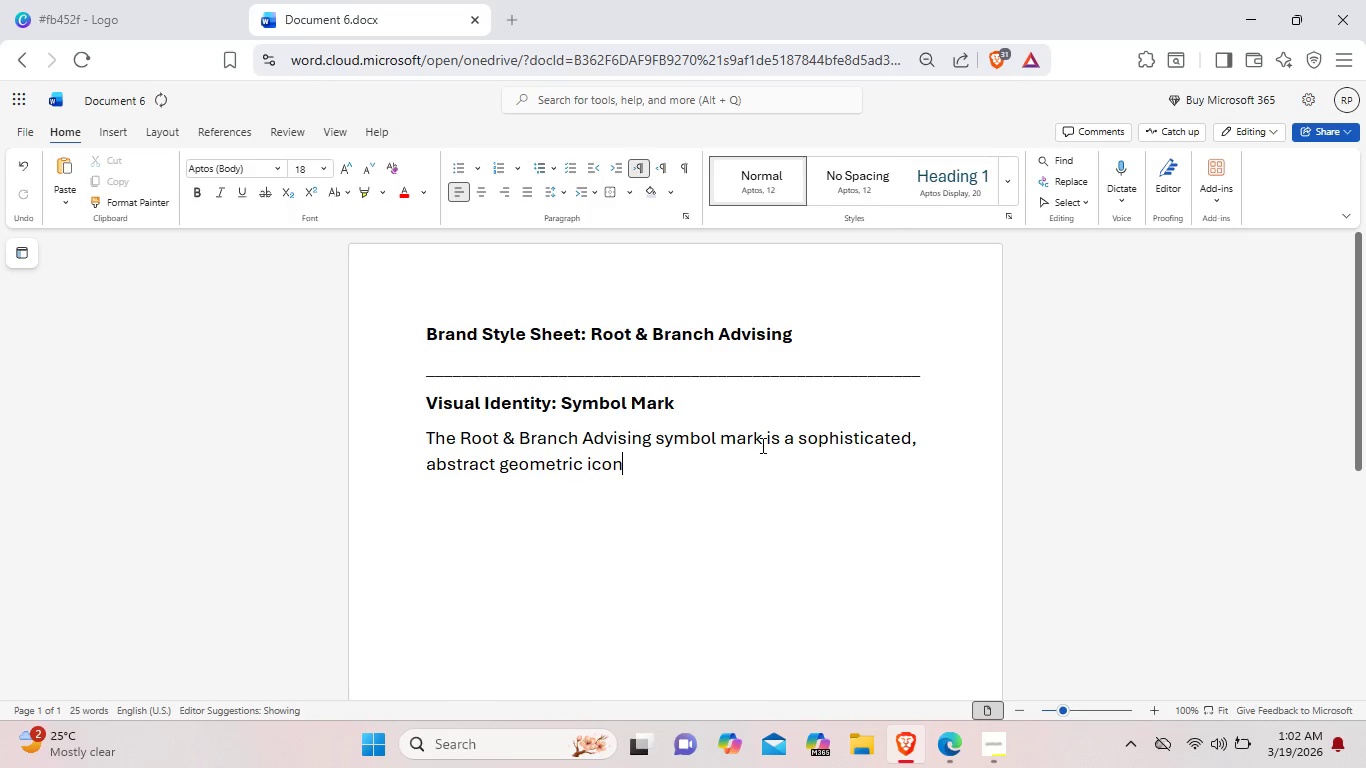 
type( that represents the d)
key(Backspace)
type(bridge between)
 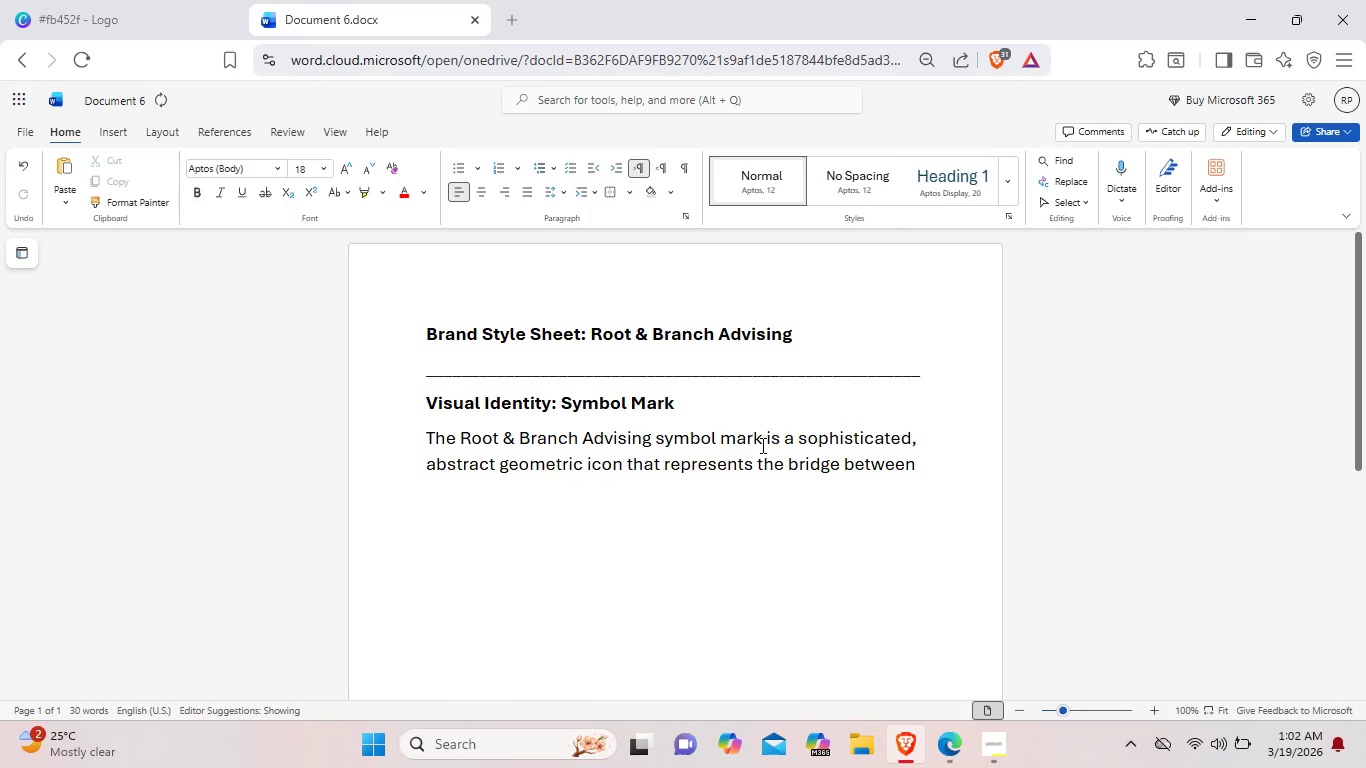 
type( agricu)
 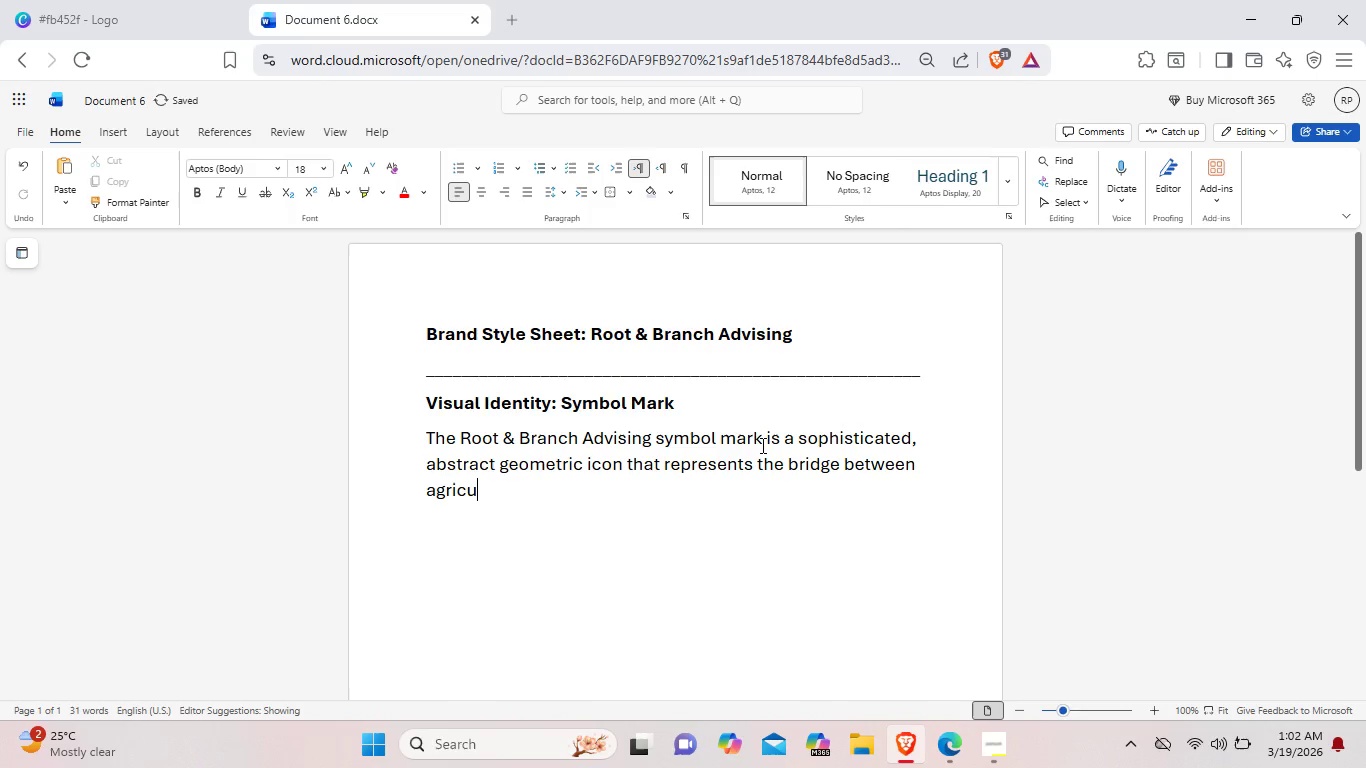 
type(ltural)
 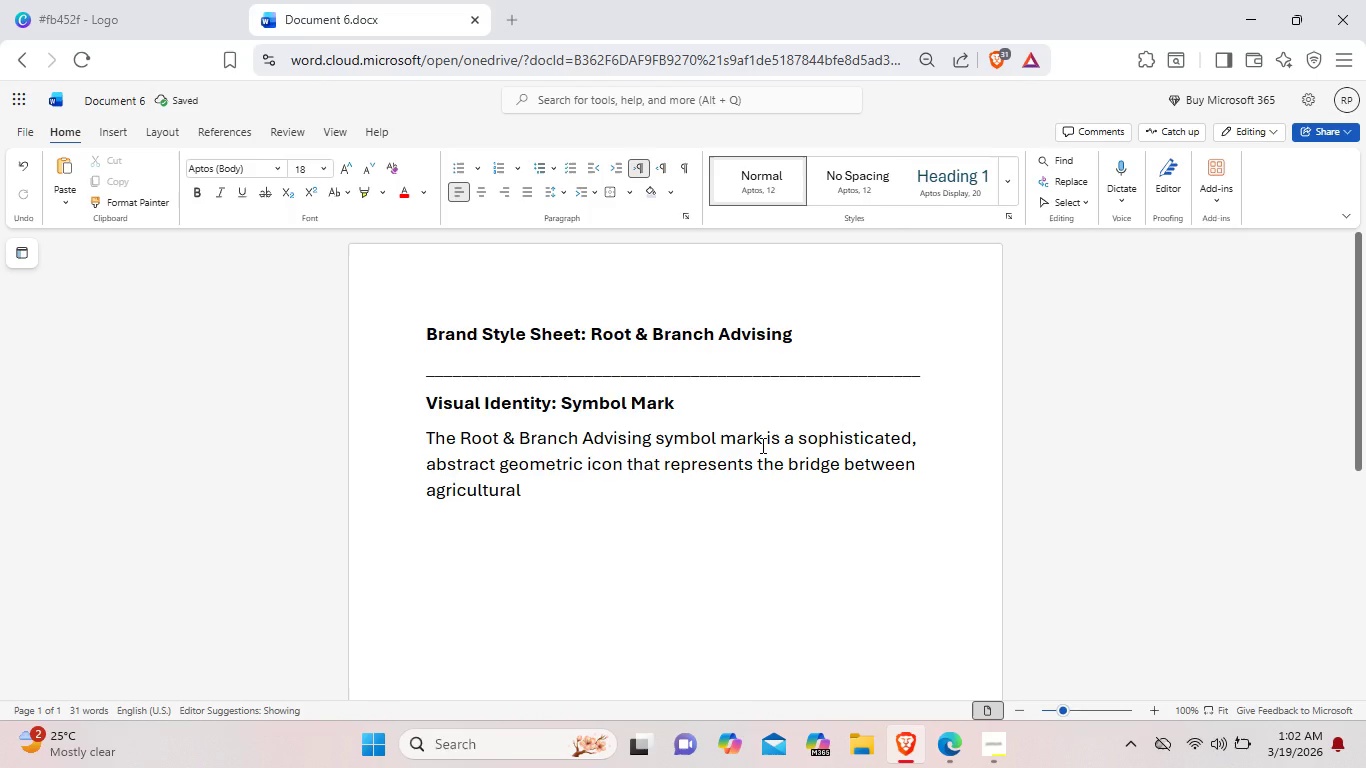 
type( tradition and modern)
 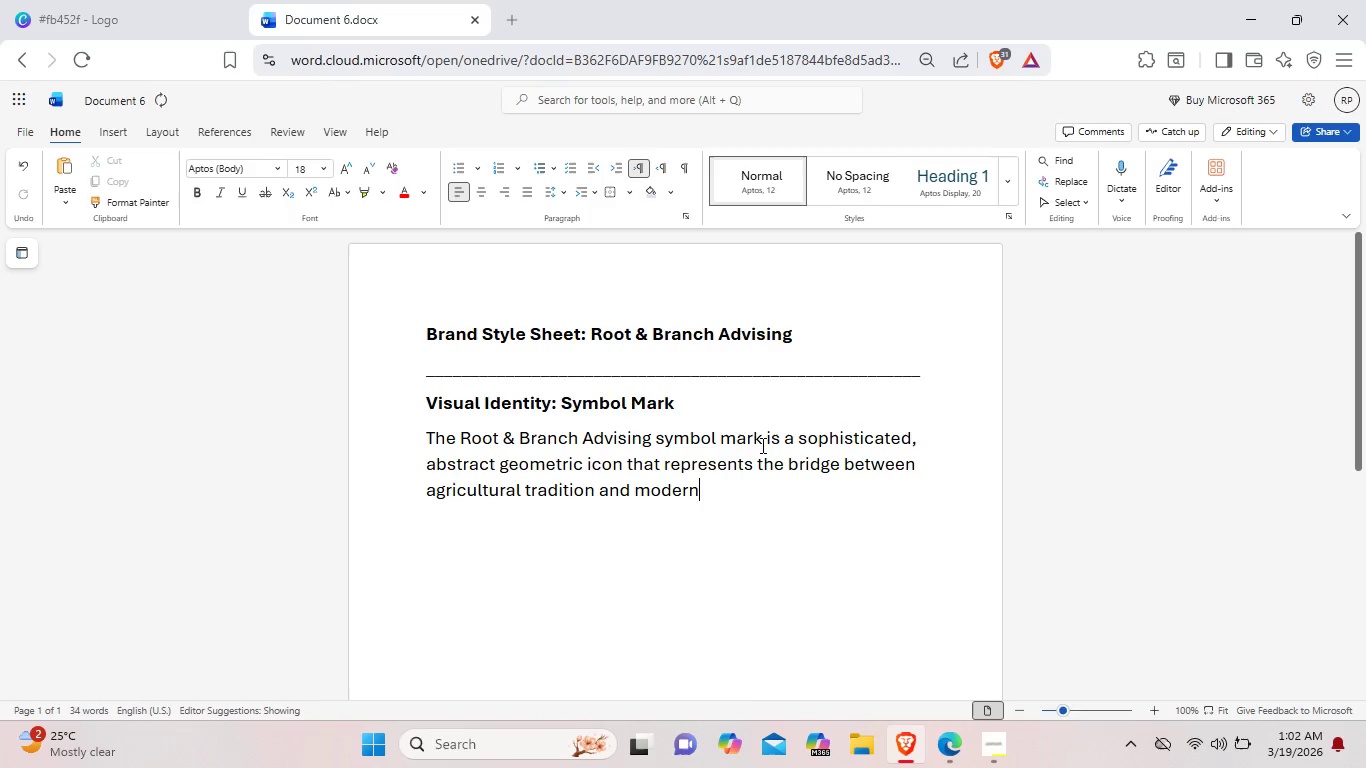 
type( oepr)
key(Backspace)
key(Backspace)
key(Backspace)
type(perational )
 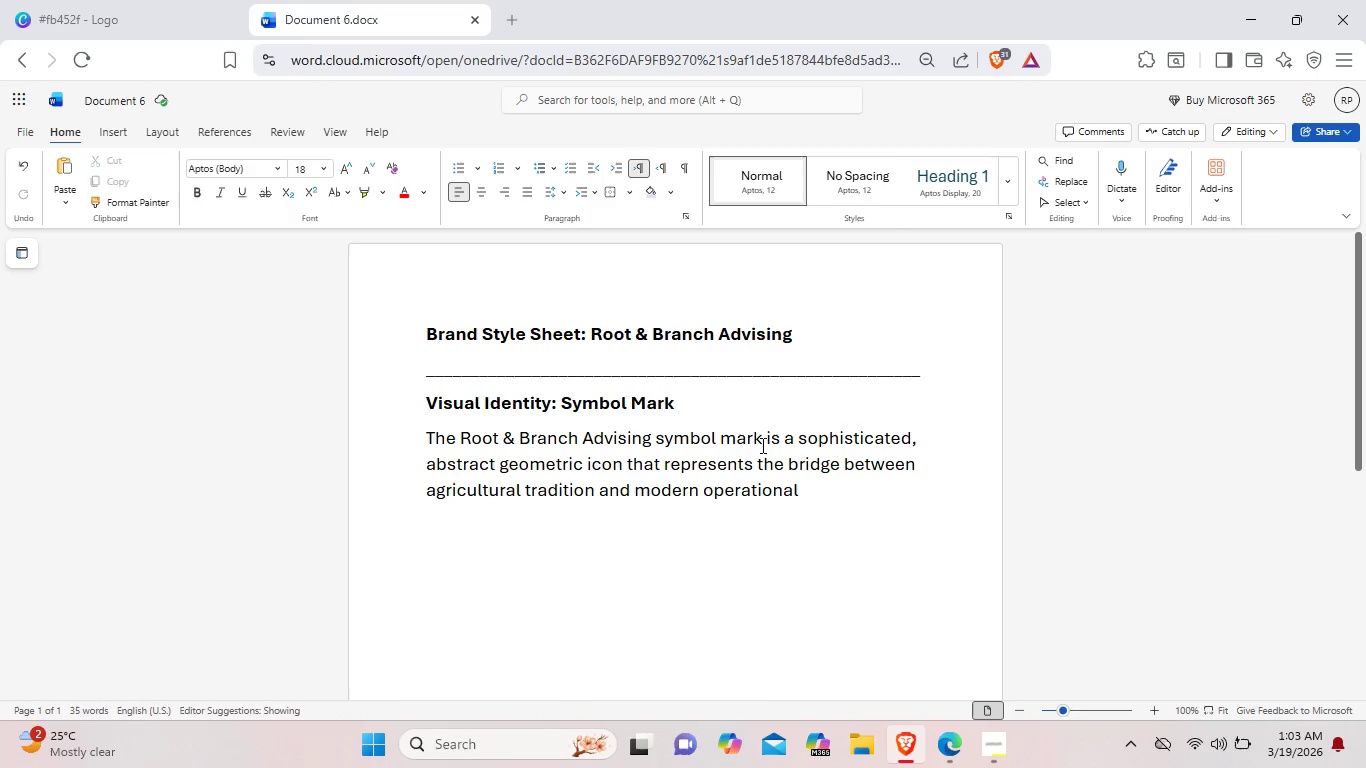 
wait(6.66)
 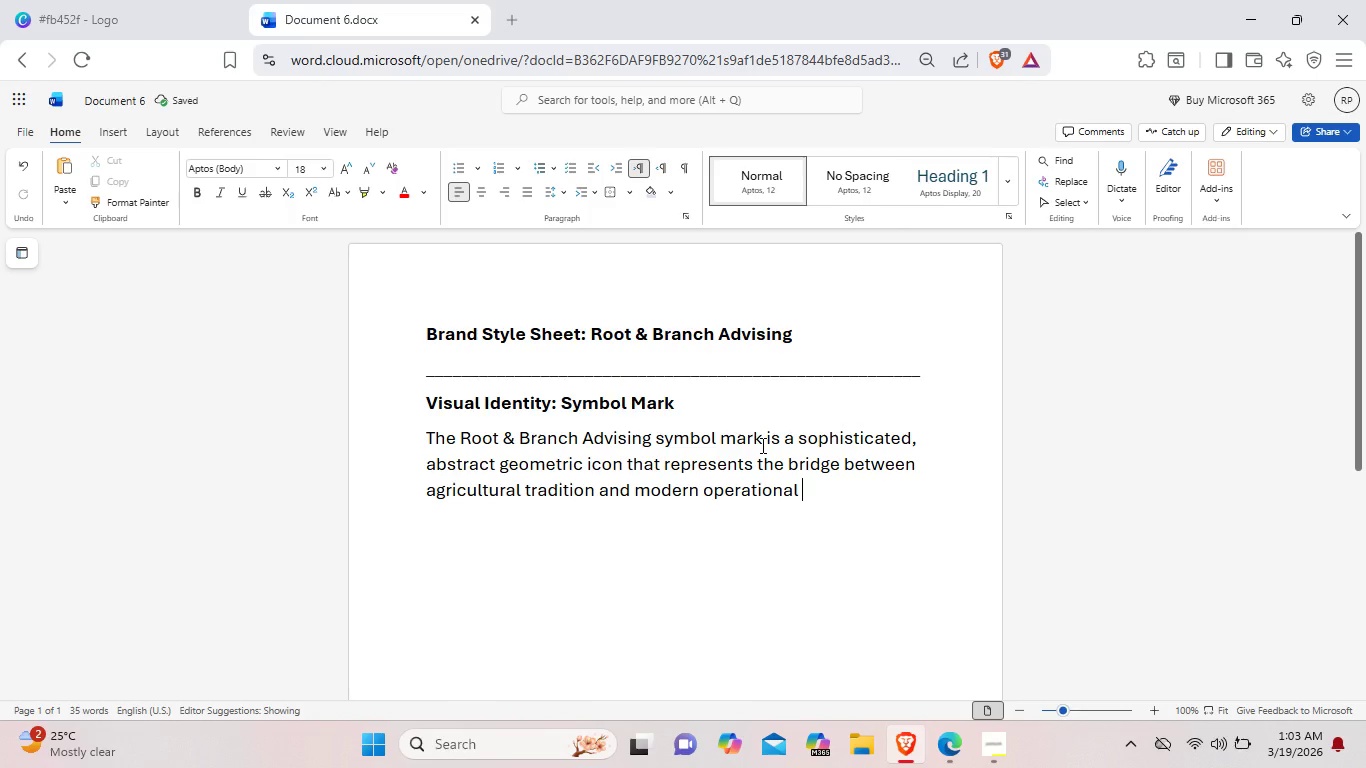 
type(efficiency. It is designd to resonate with both multi=)
key(Backspace)
type(-)
 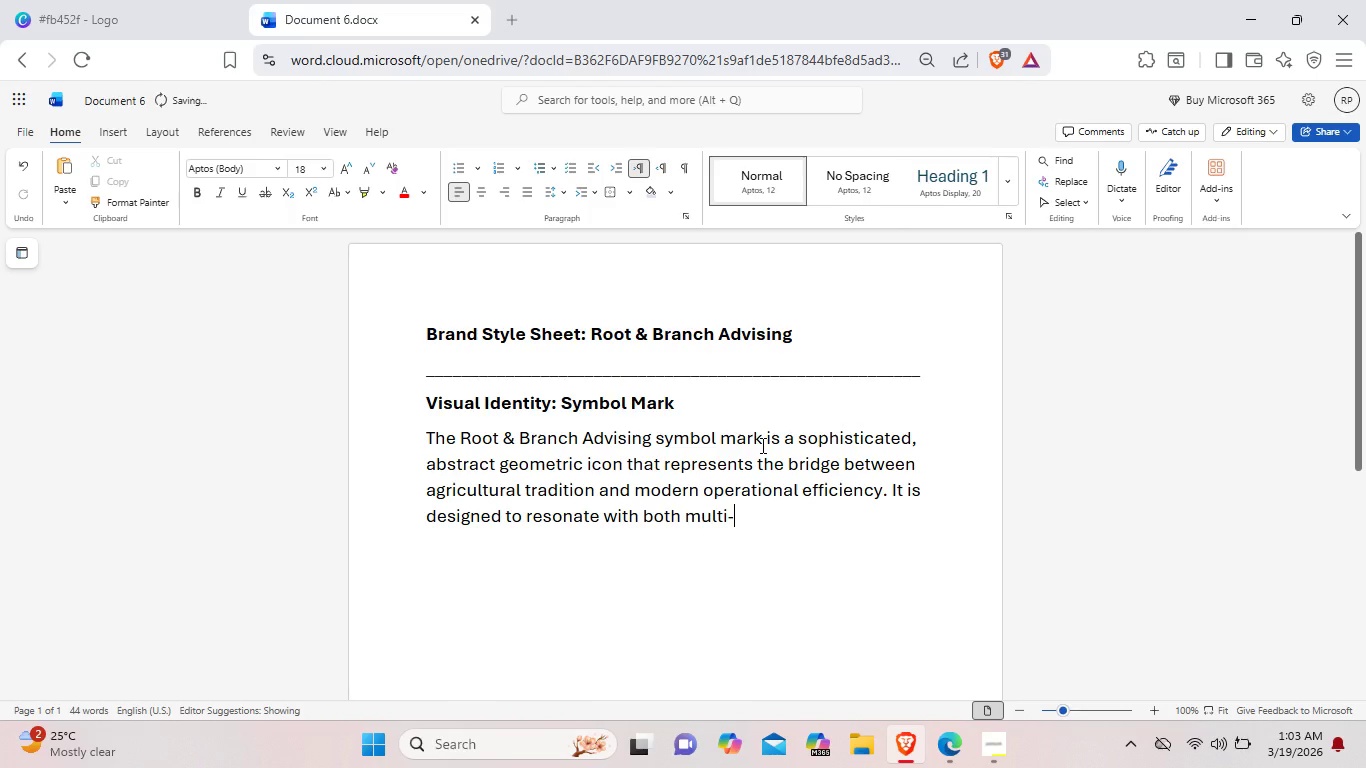 
type(generational)
 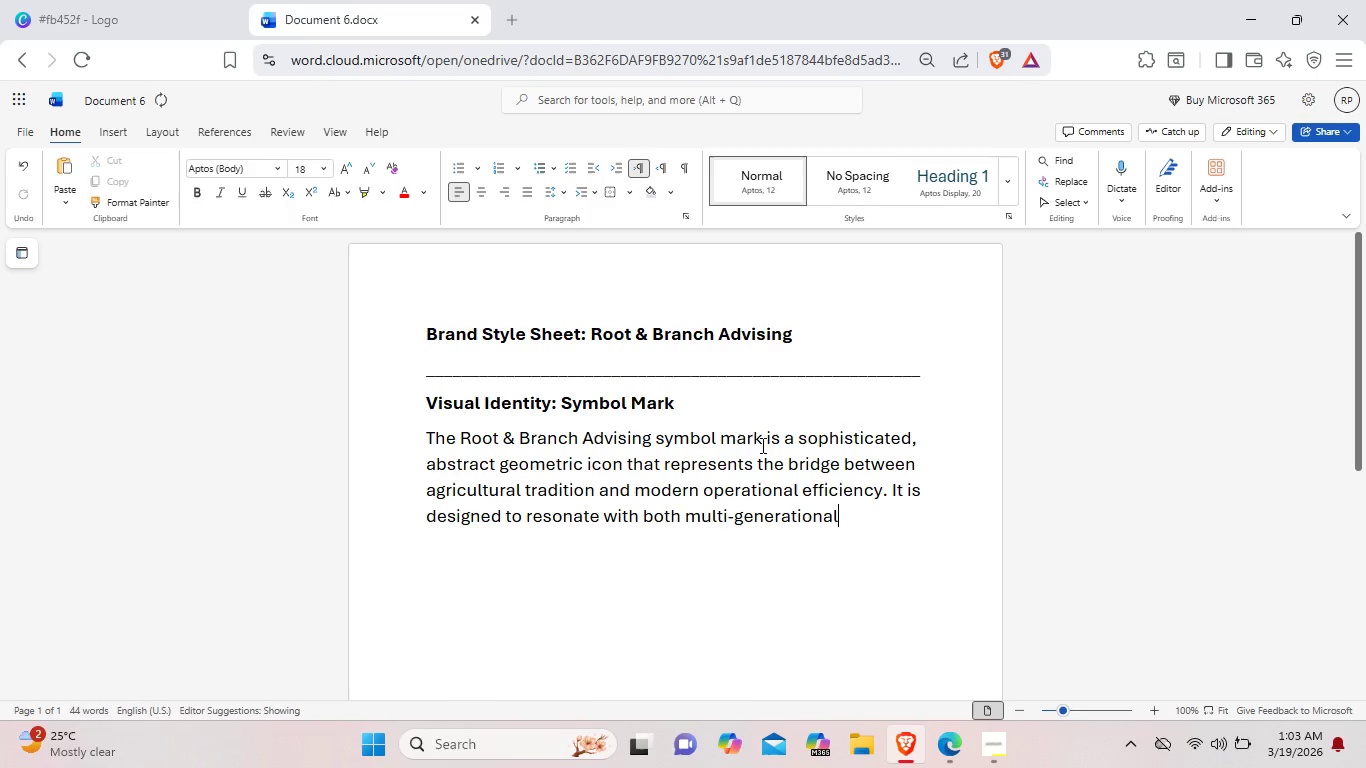 
type( landowners and their oder)
key(Backspace)
key(Backspace)
key(Backspace)
key(Backspace)
type(modern successors. )
 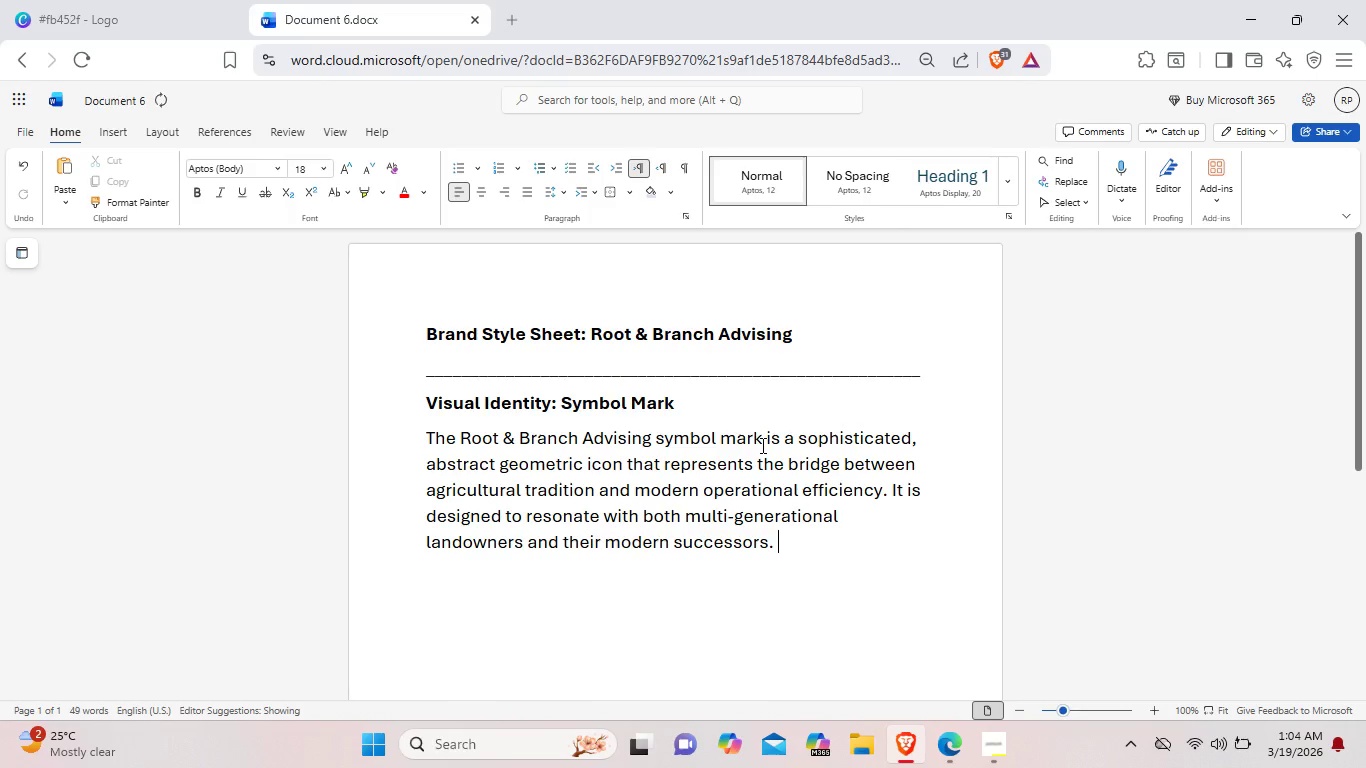 
key(Enter)
 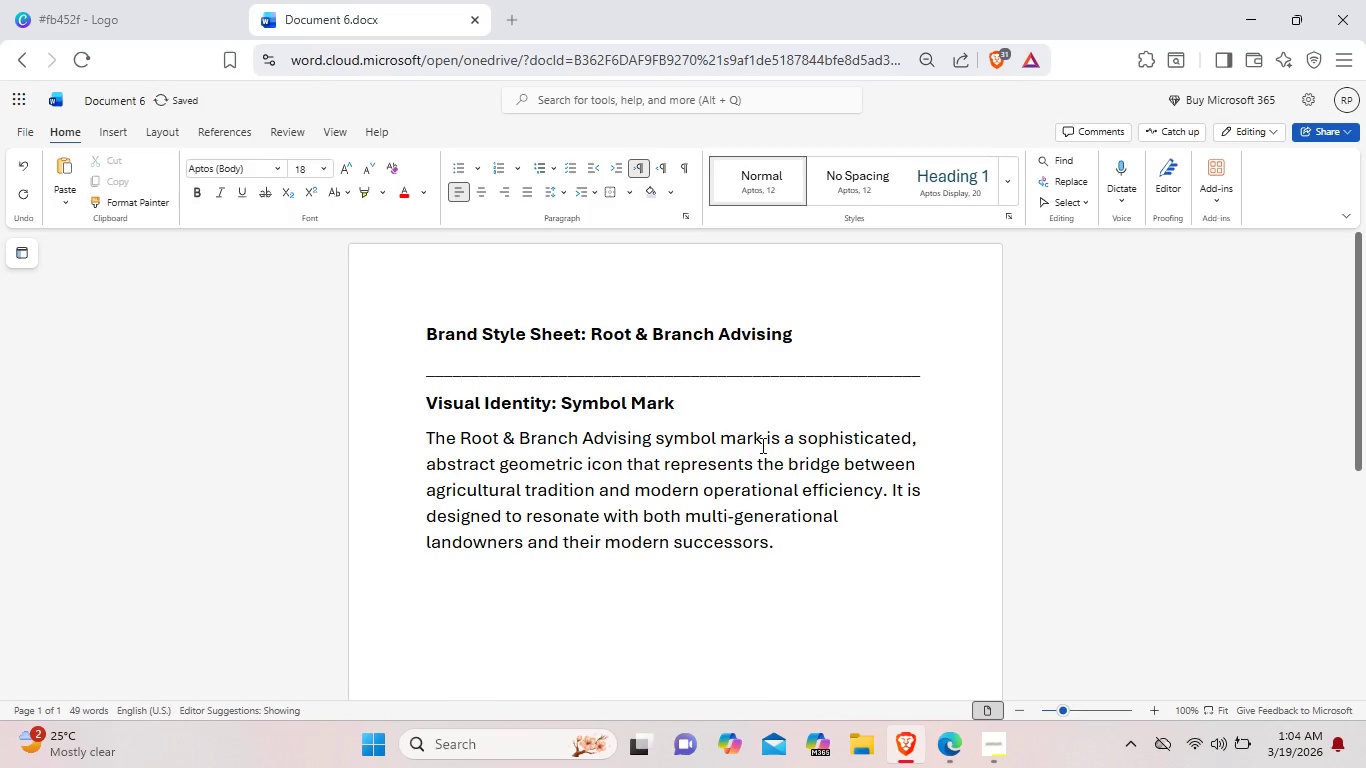 
key(Enter)
 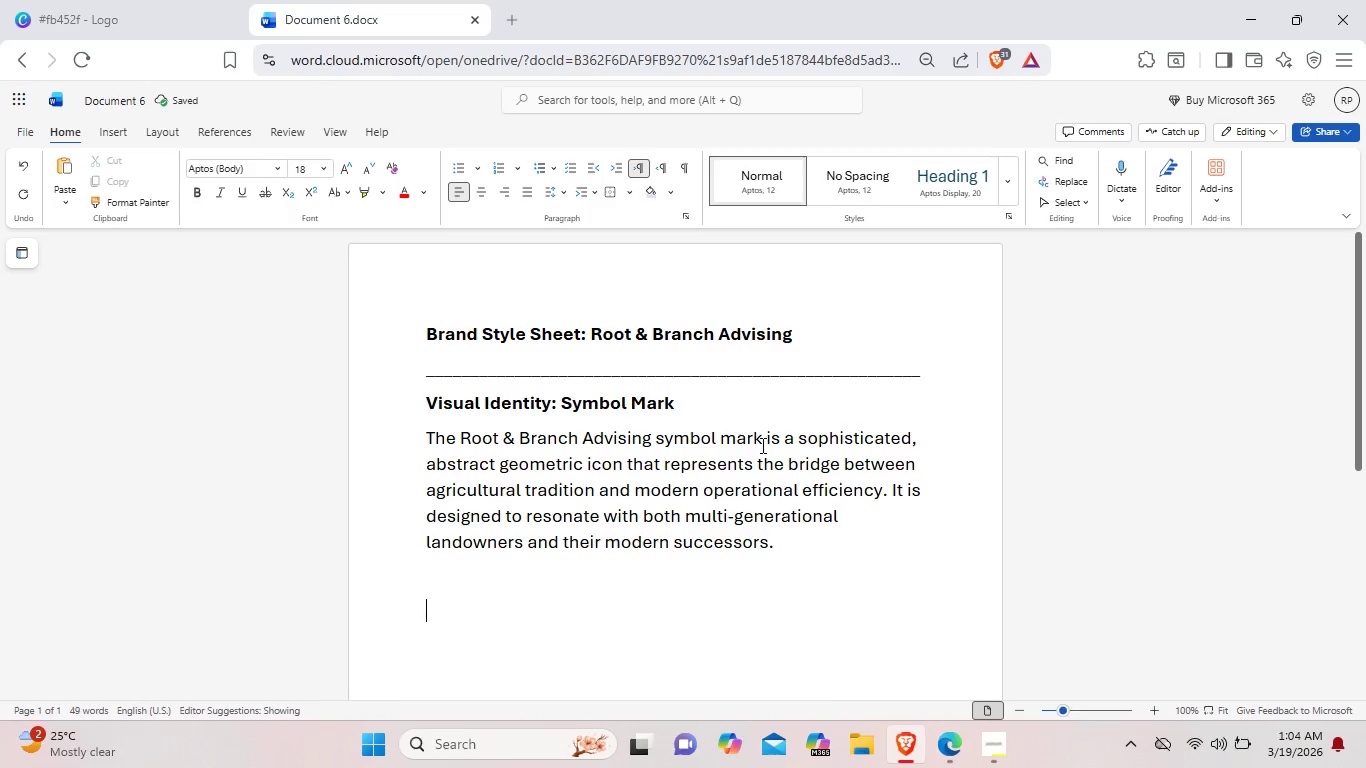 
type(!)
key(Backspace)
type(1. Color Palette)
 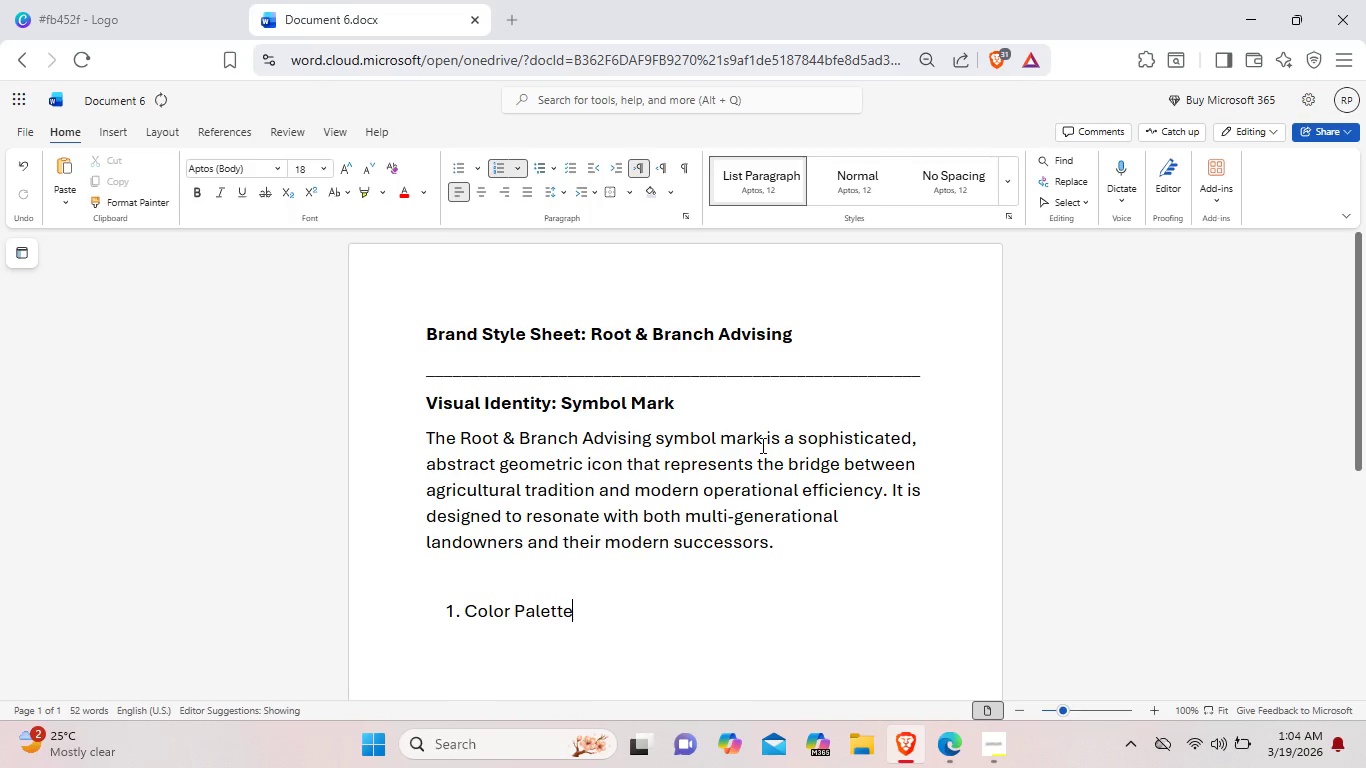 
key(Enter)
 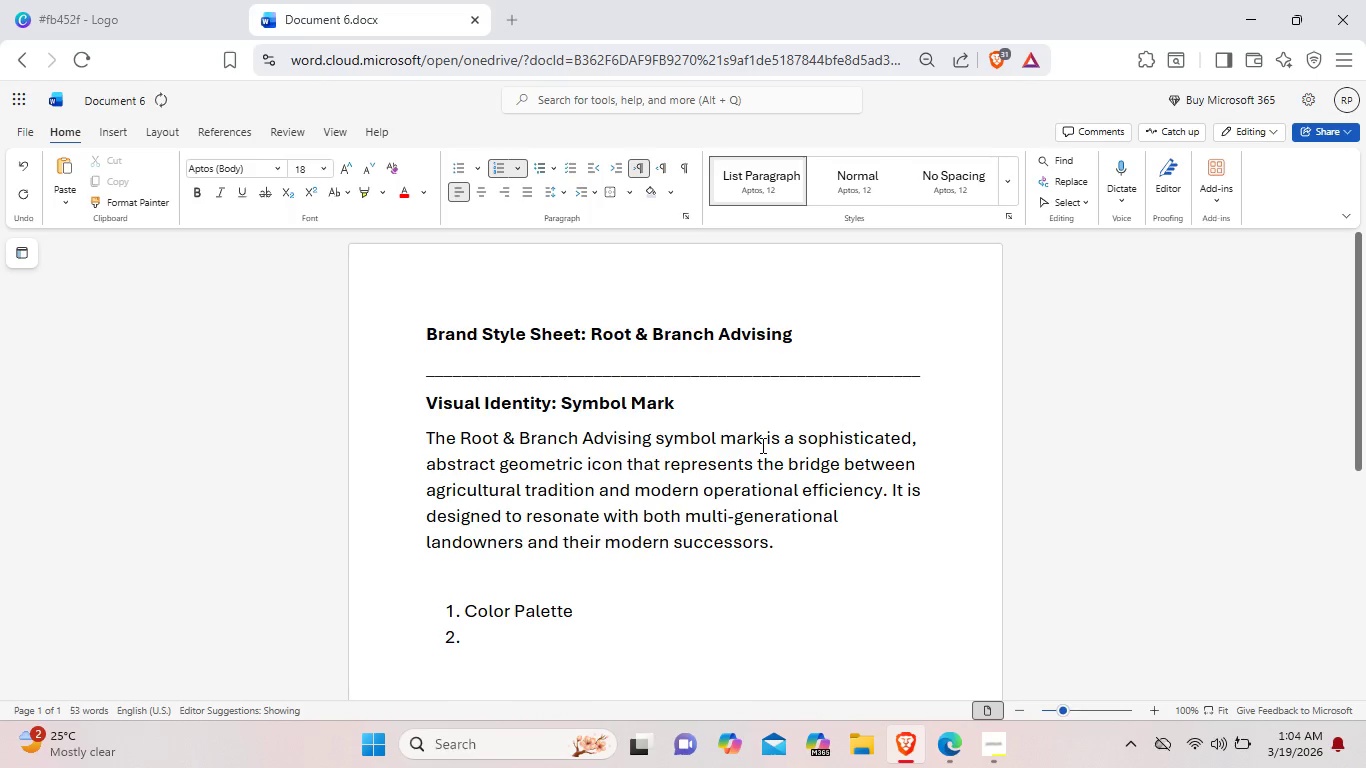 
key(Backslash)
 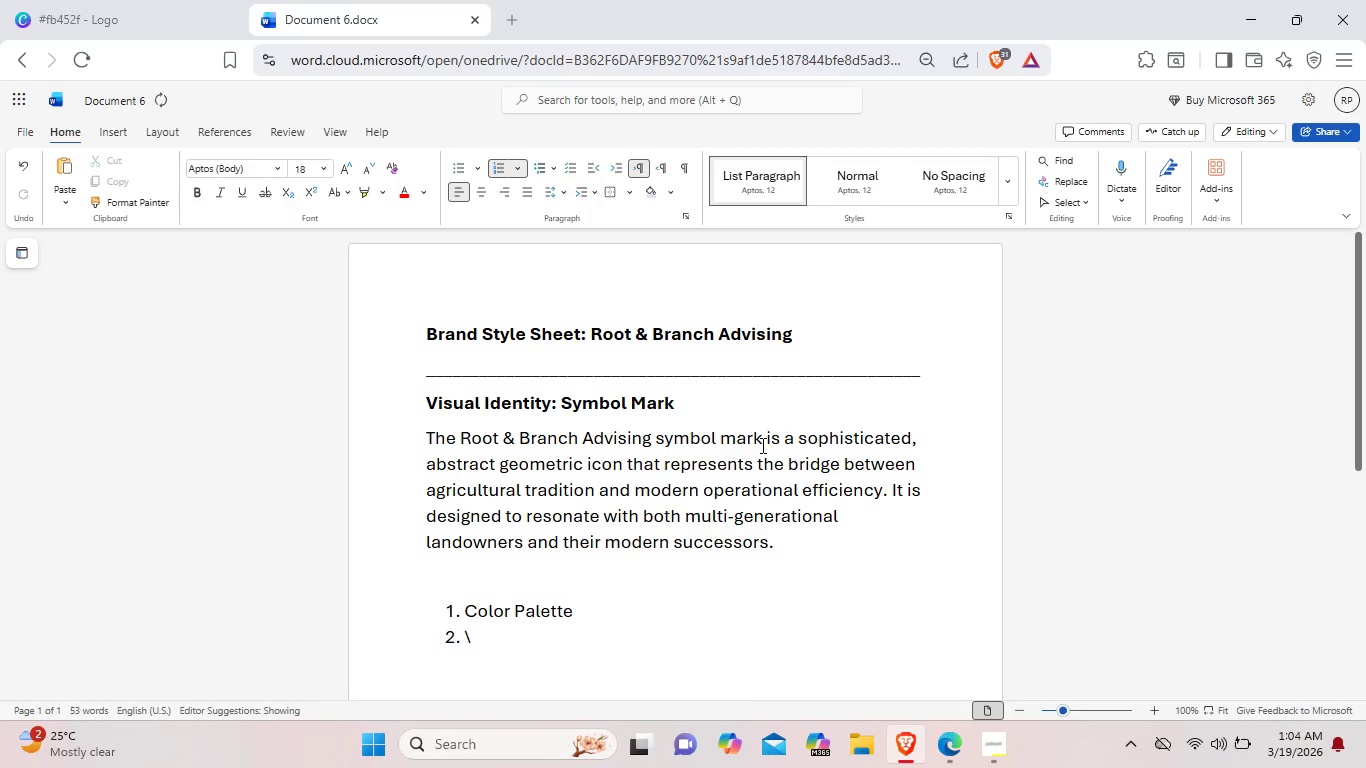 
key(Backspace)
 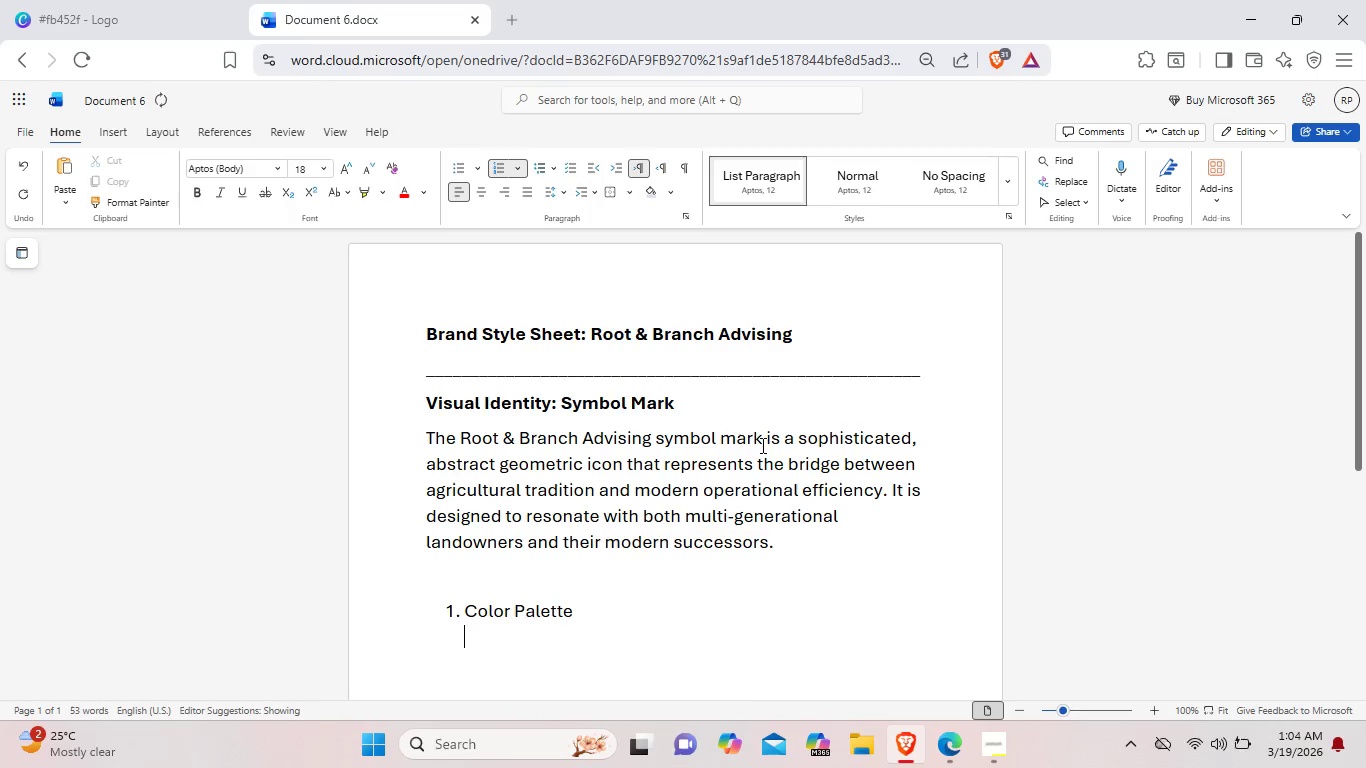 
key(Backspace)
 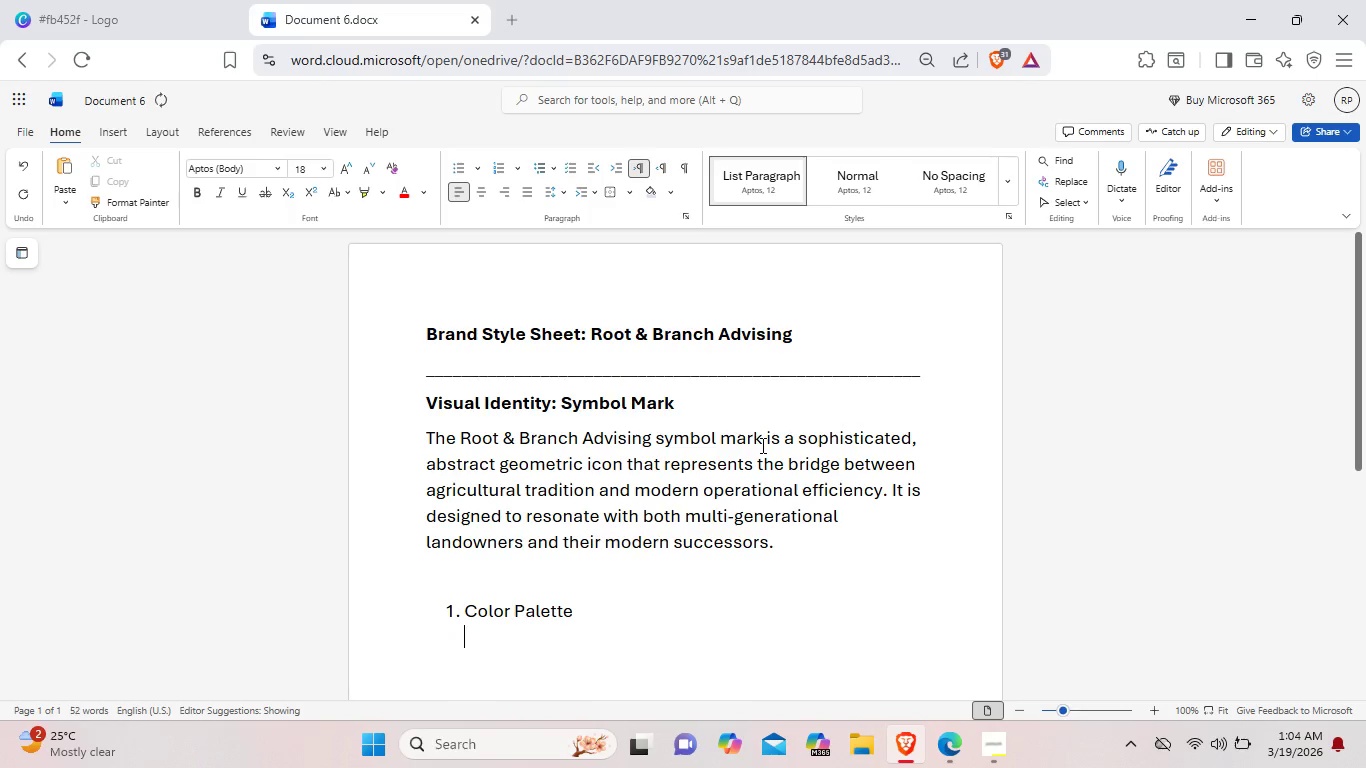 
key(Backspace)
 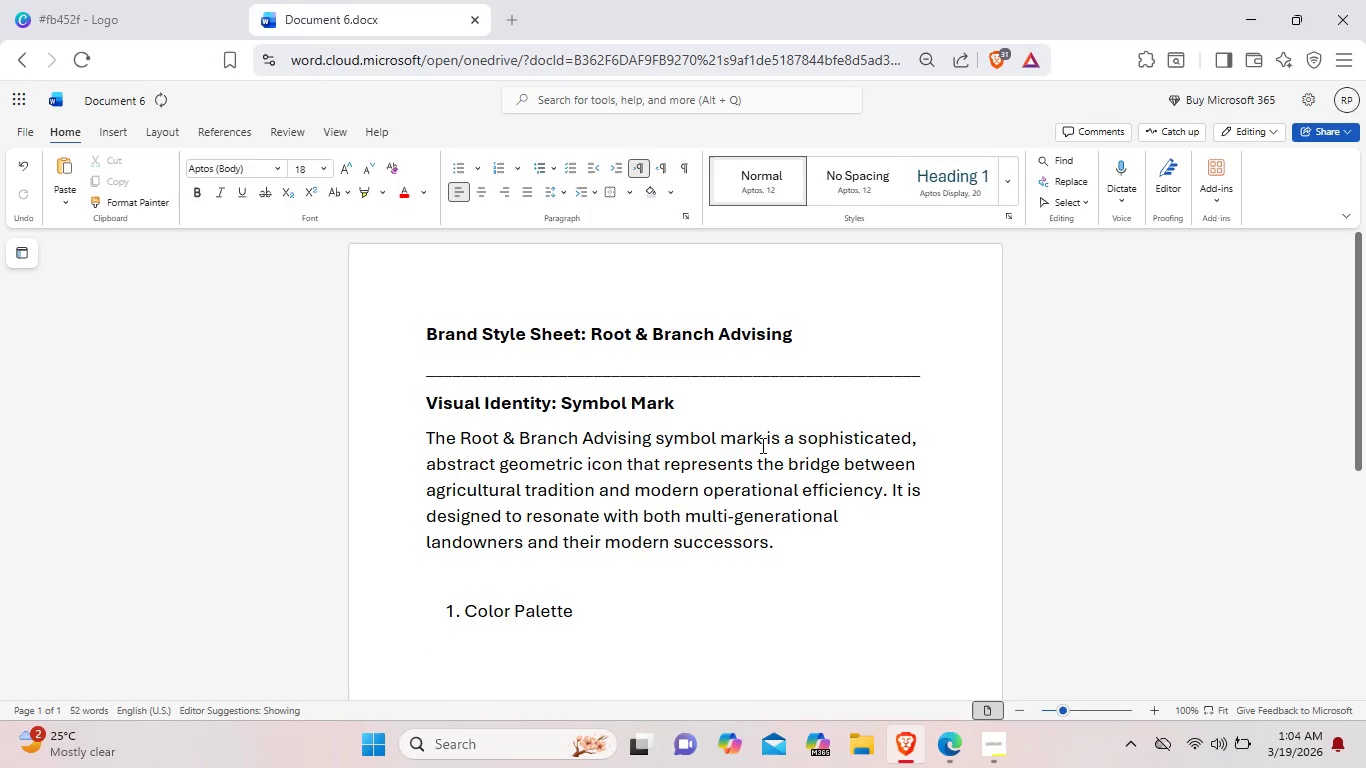 
type(The)
 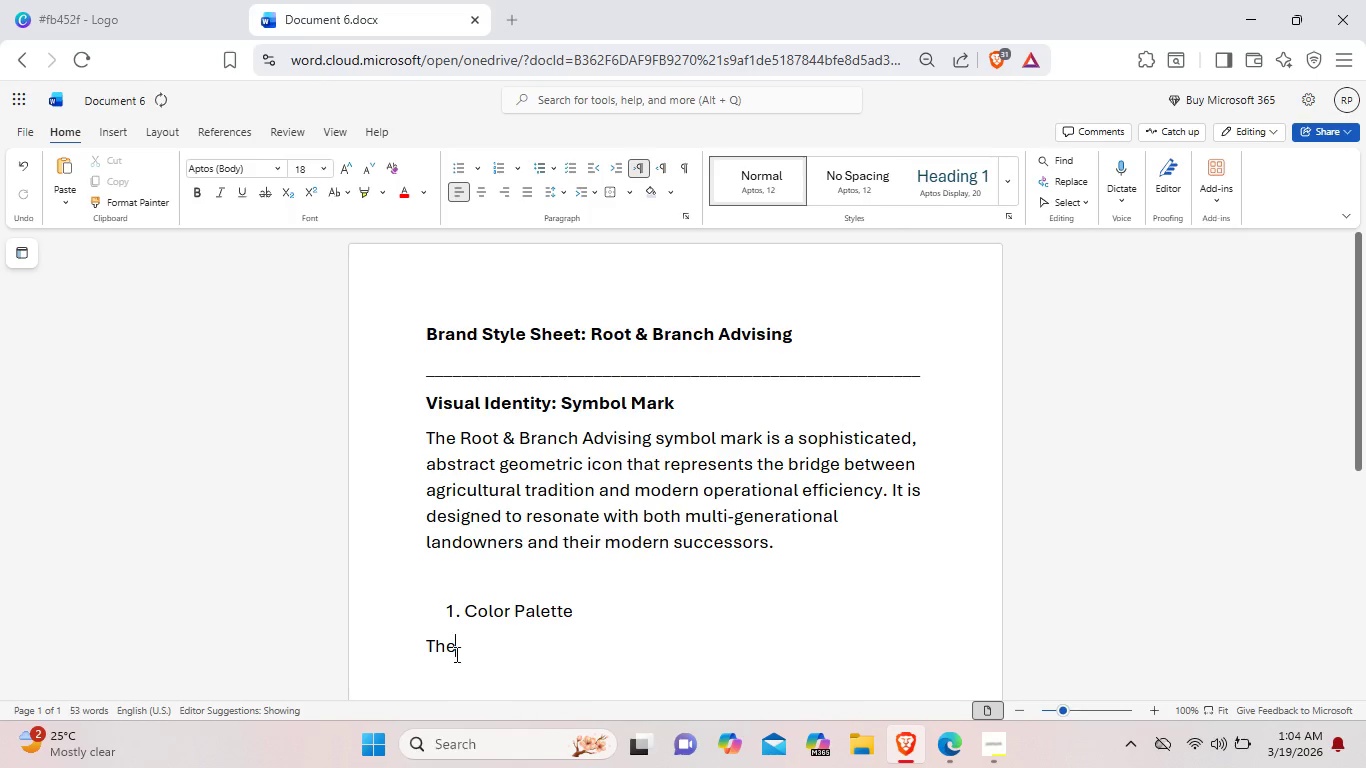 
left_click([426, 642])
 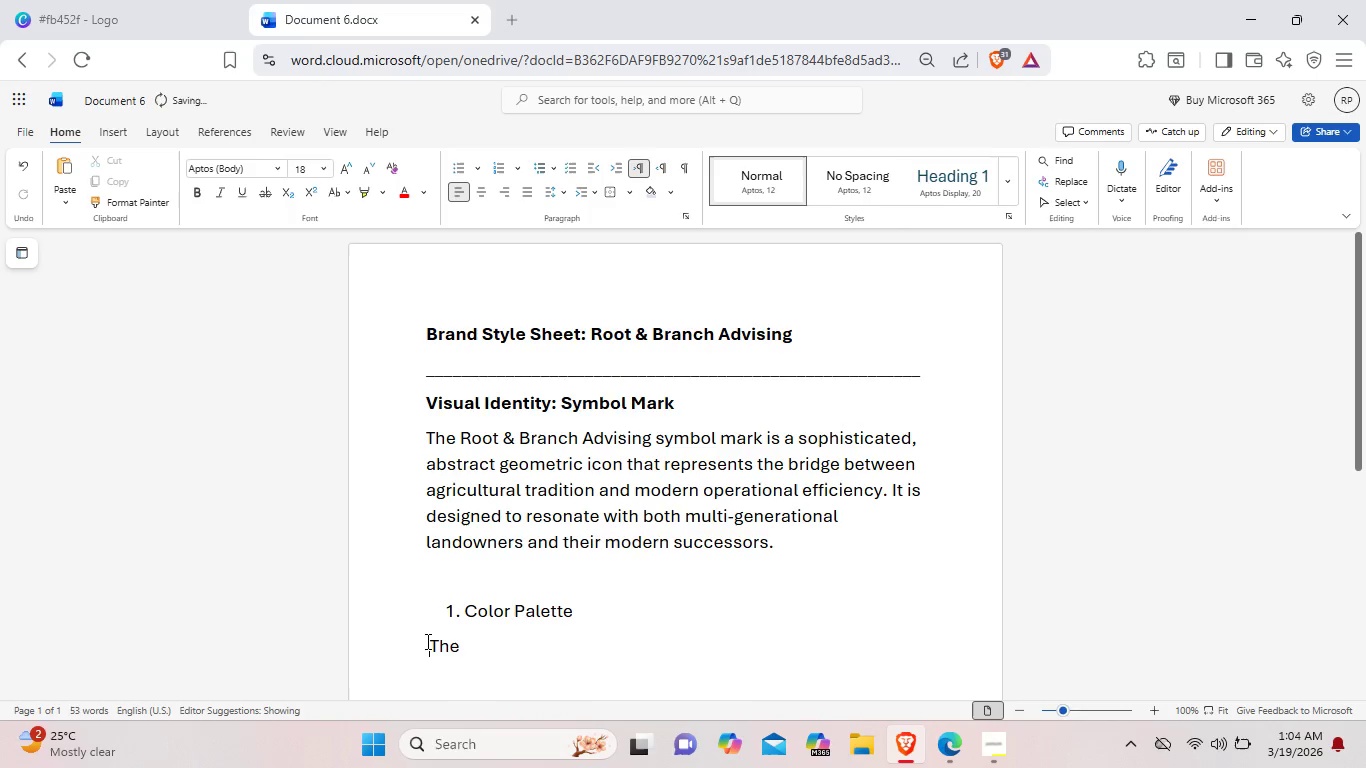 
key(Space)
 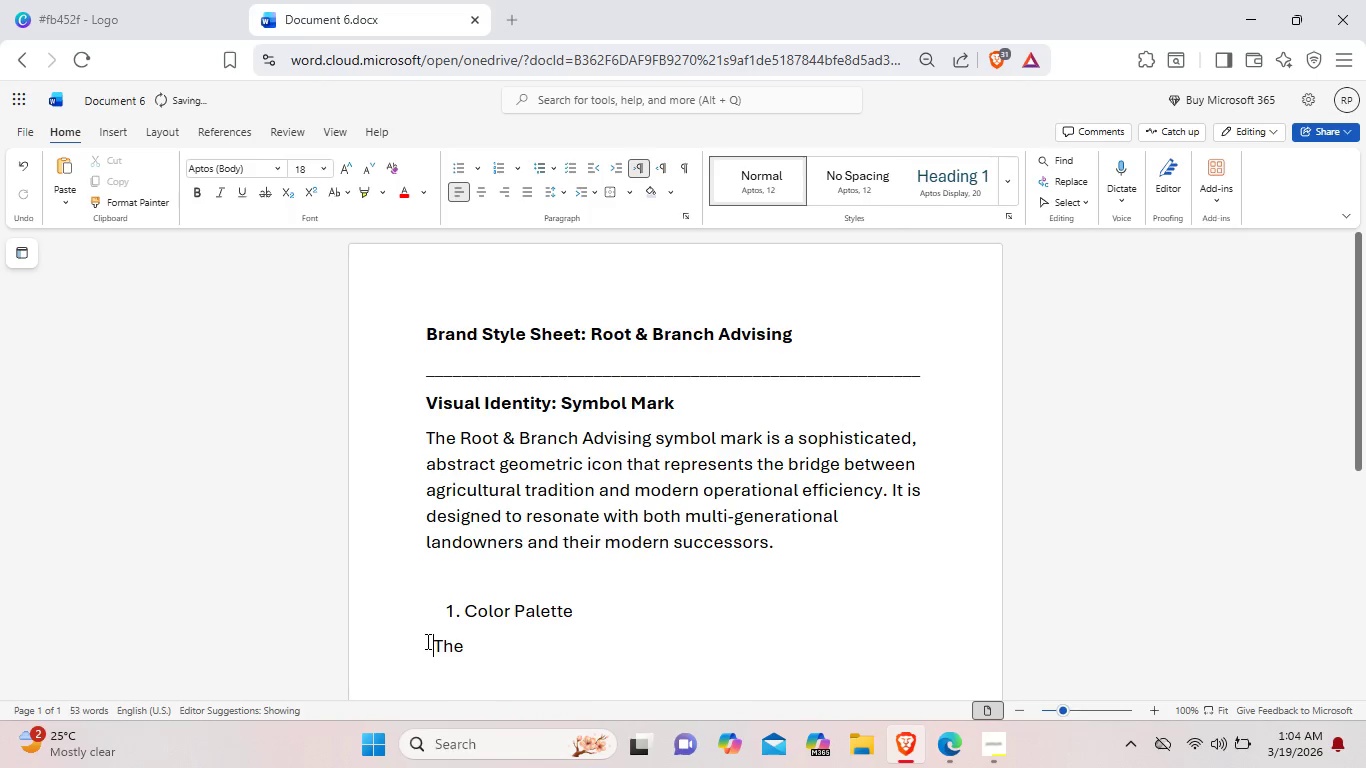 
key(Space)
 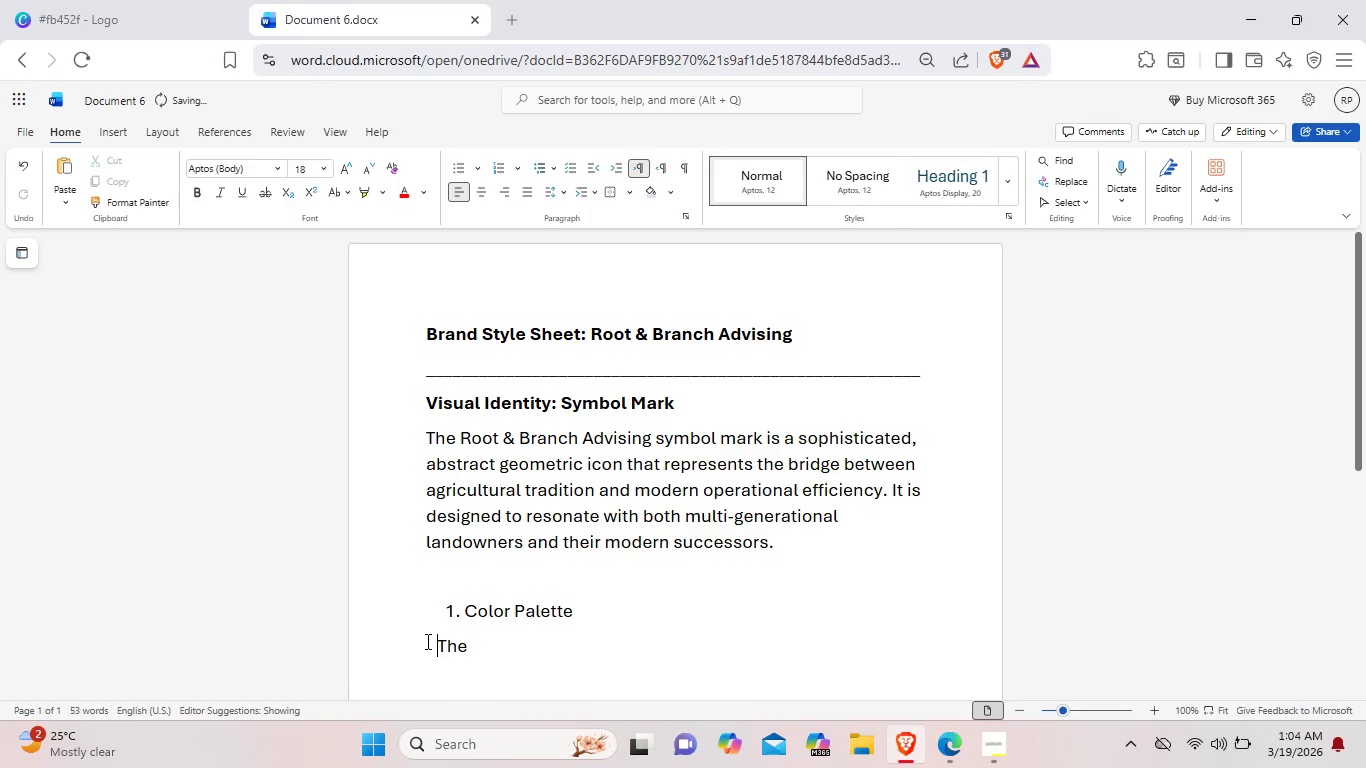 
key(Space)
 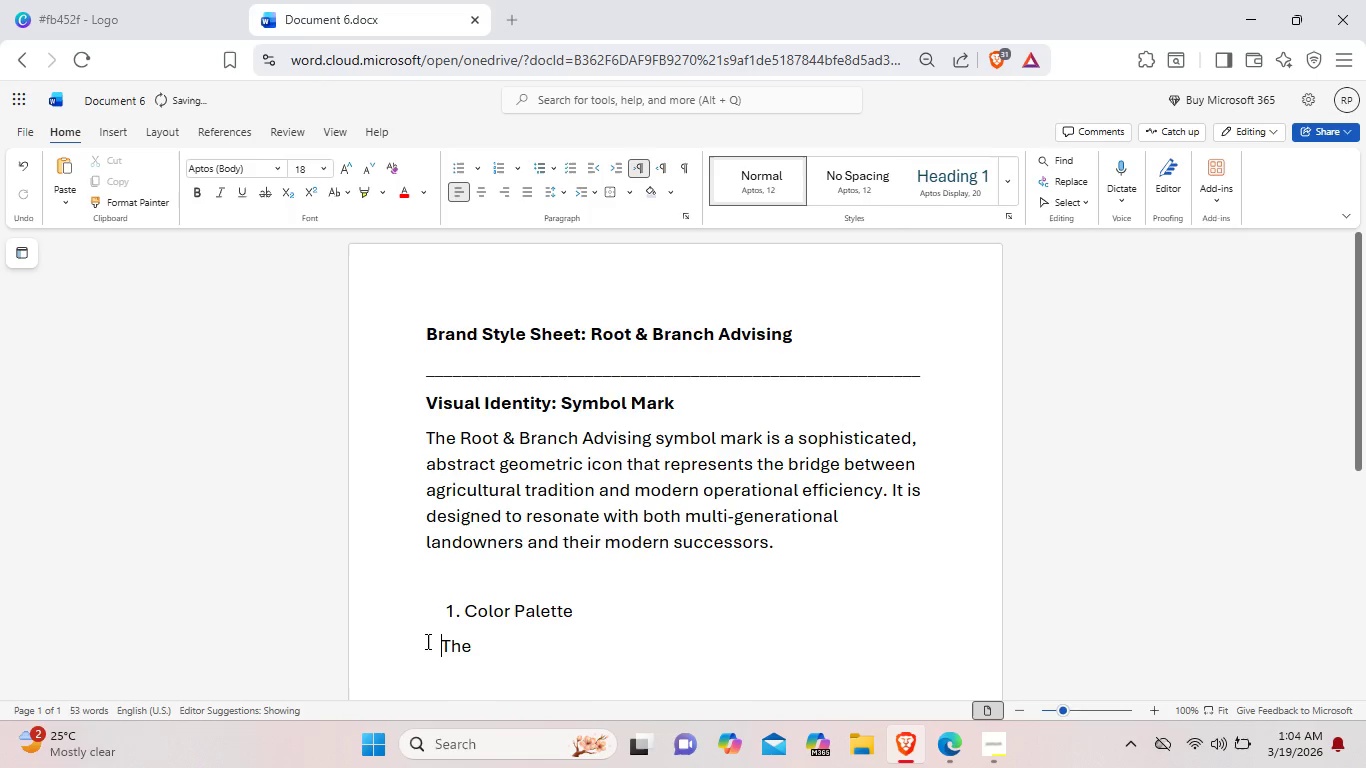 
key(Space)
 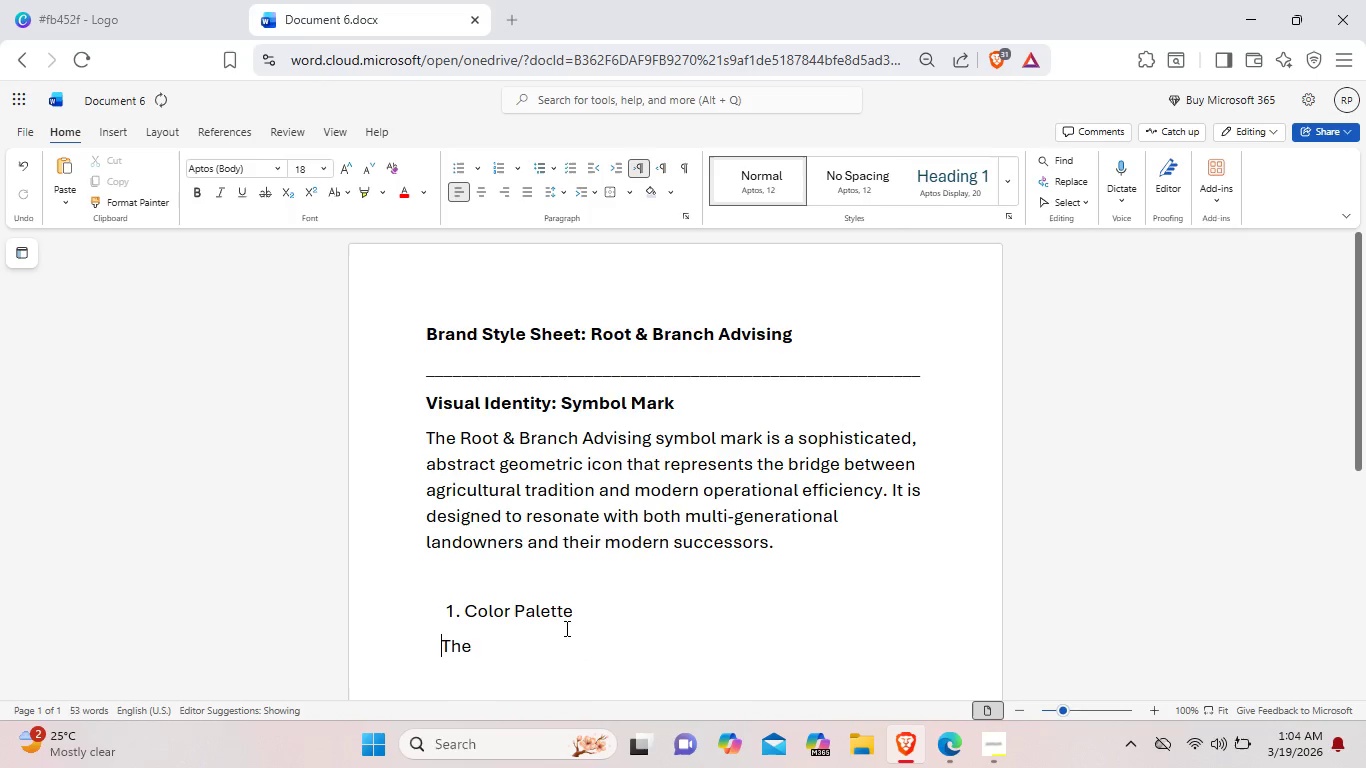 
left_click([556, 635])
 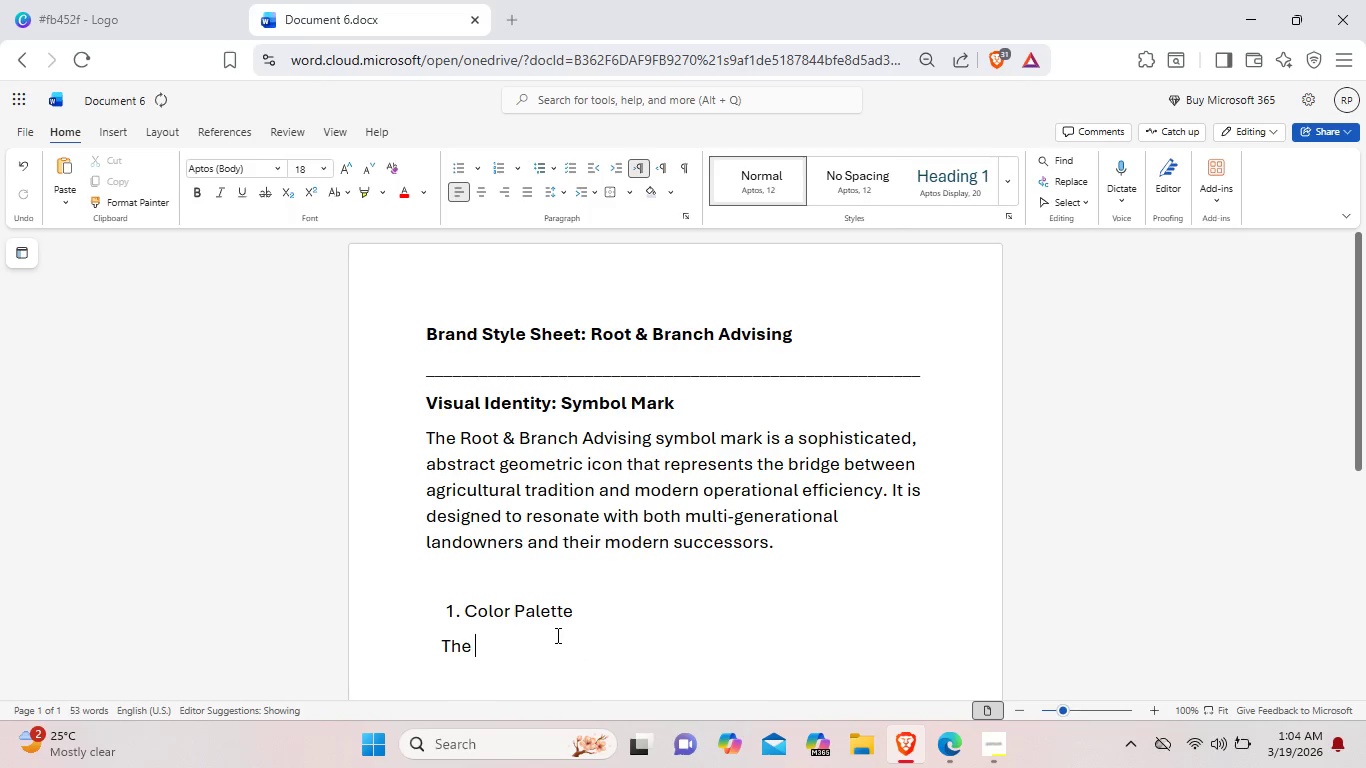 
type( palette is "earthy but premium",  using  deep )
 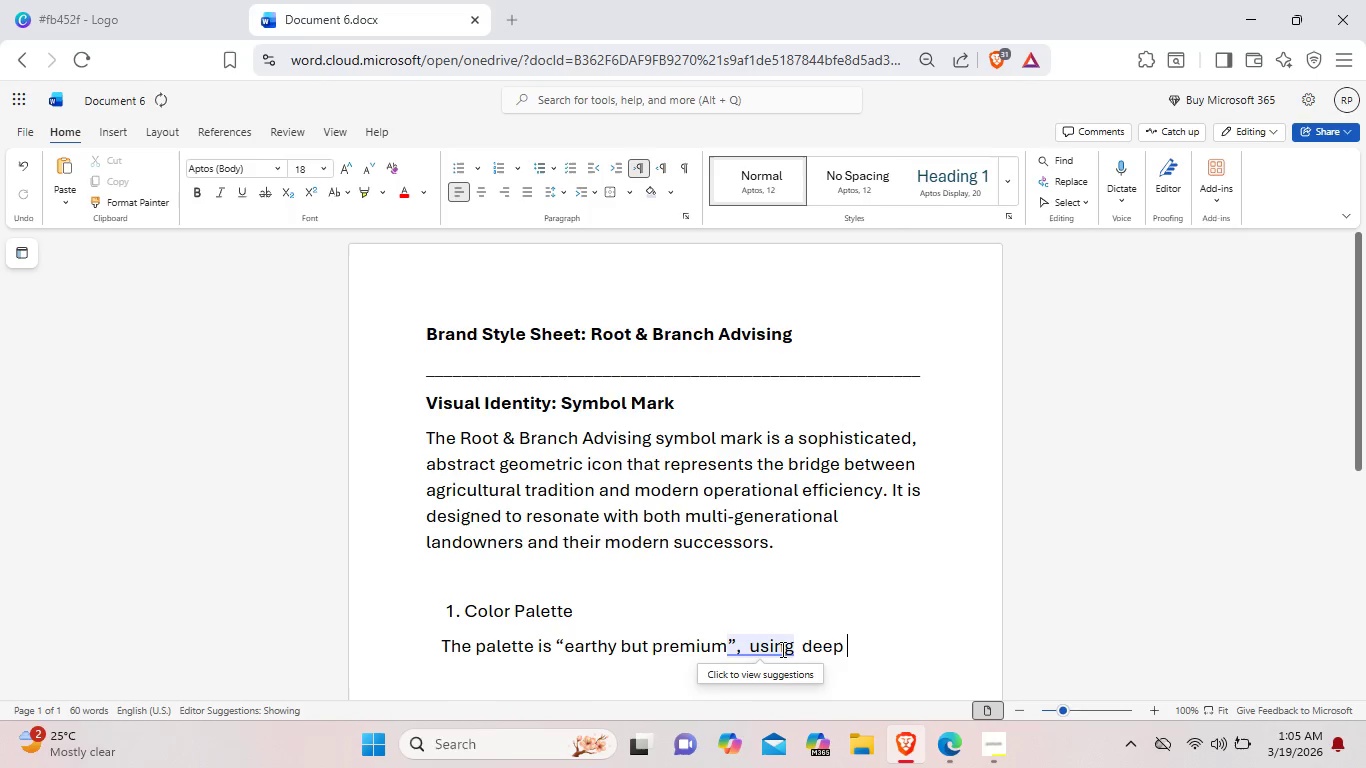 
left_click([743, 647])
 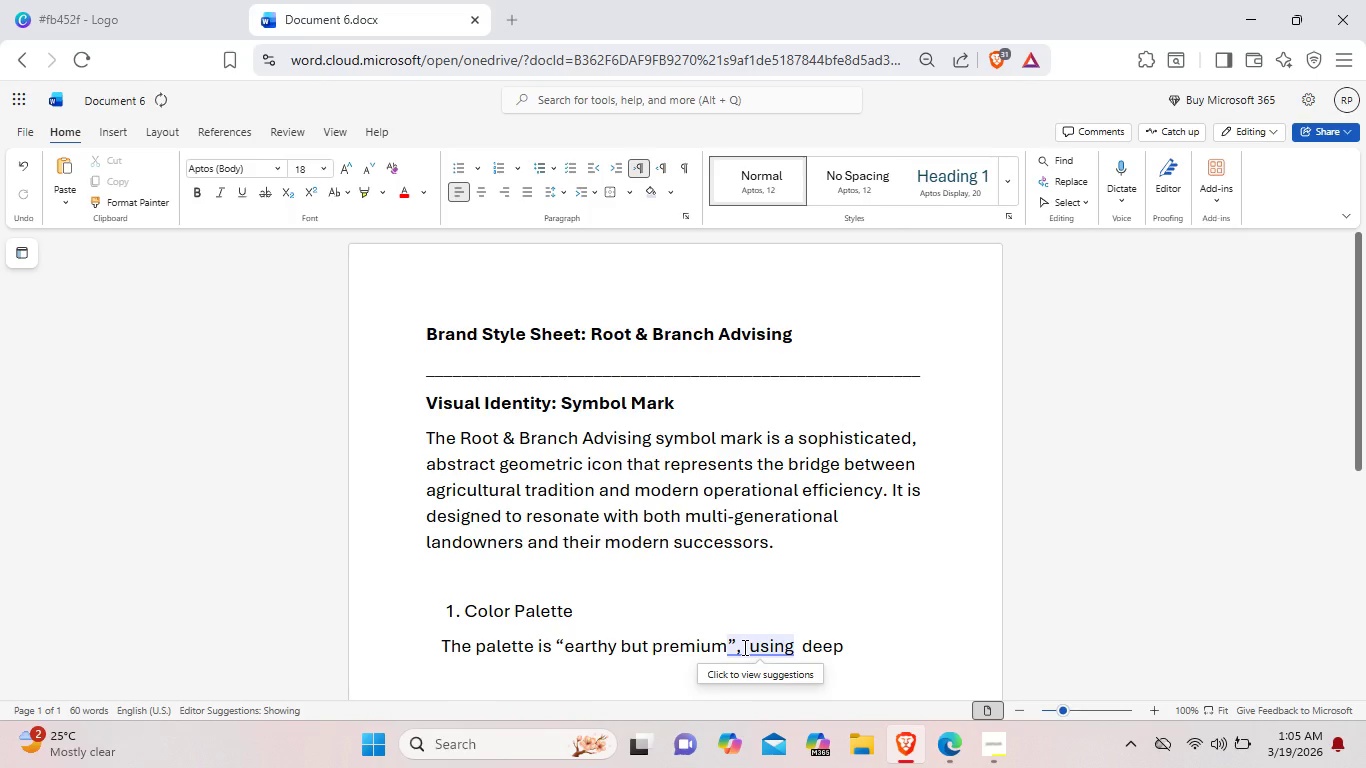 
right_click([743, 647])
 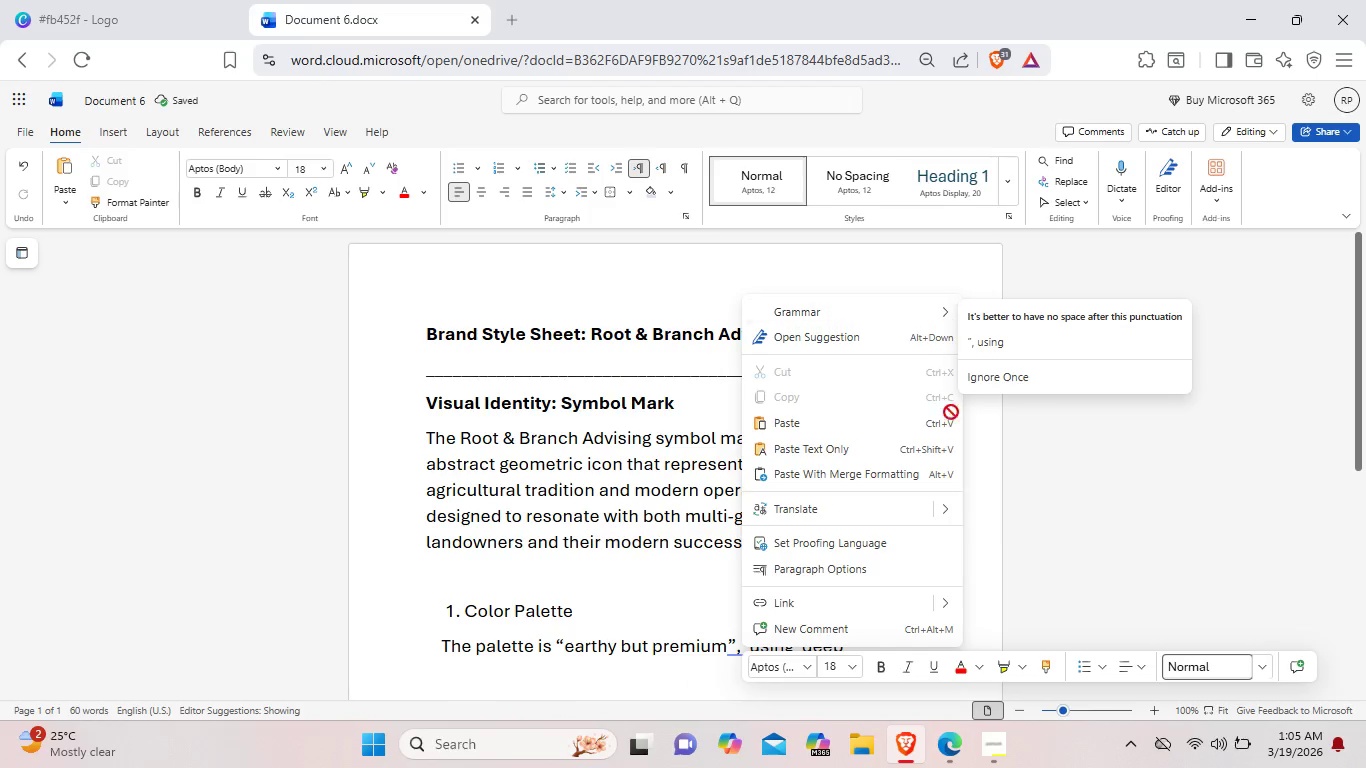 
left_click([992, 541])
 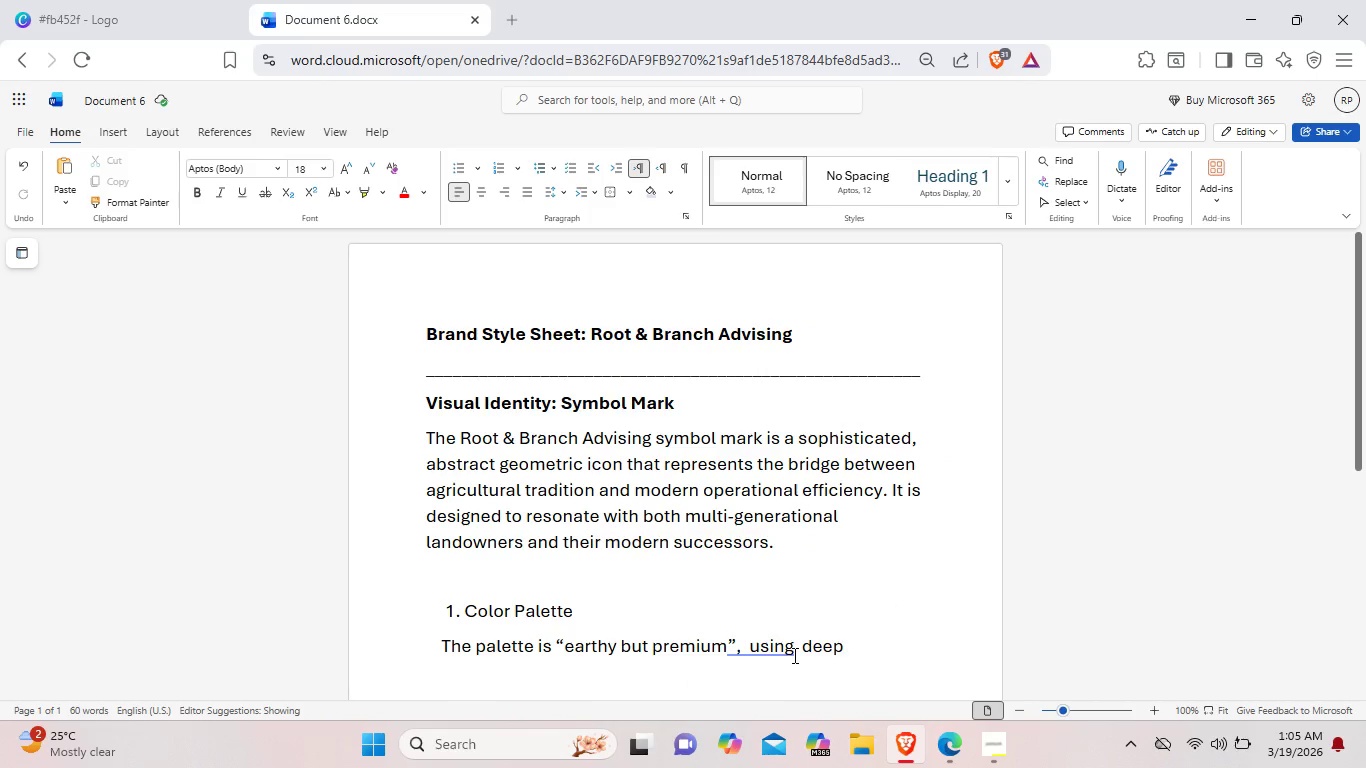 
key(Space)
 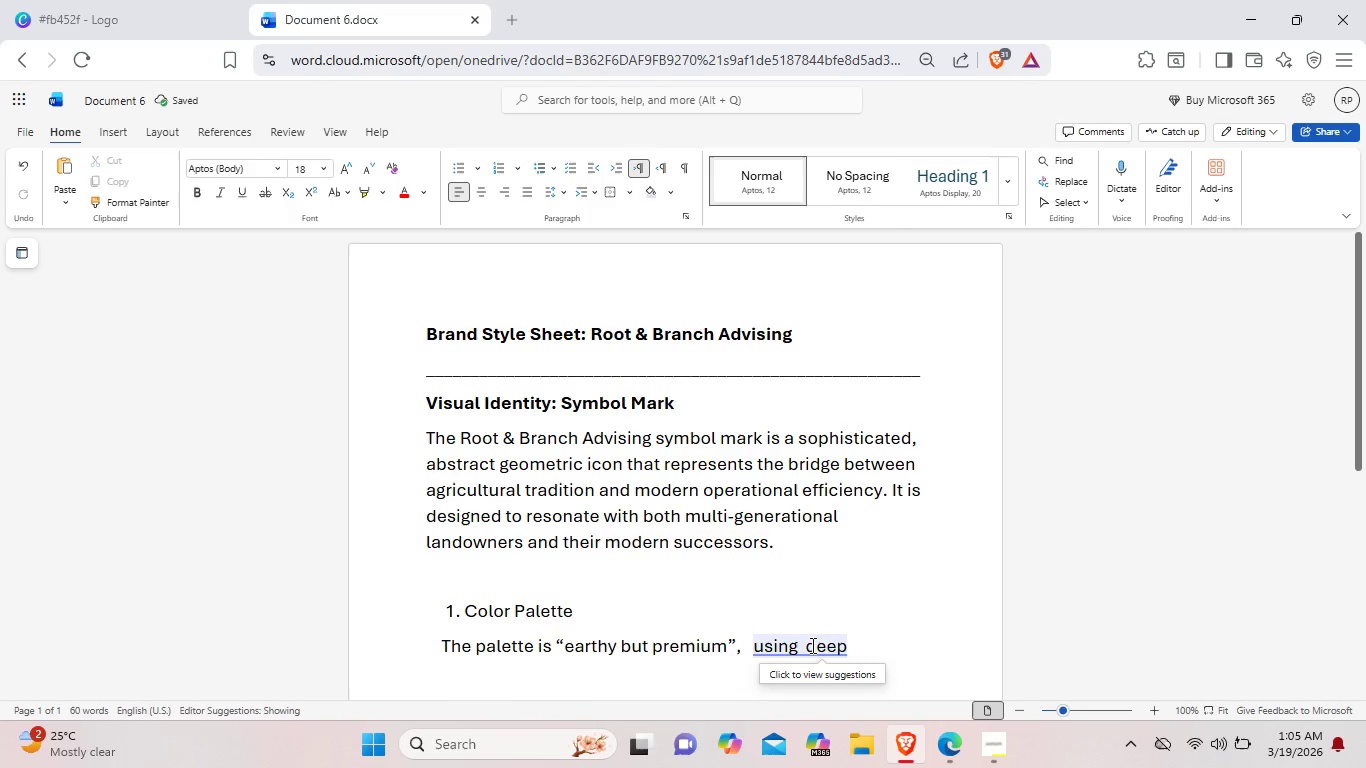 
left_click([810, 644])
 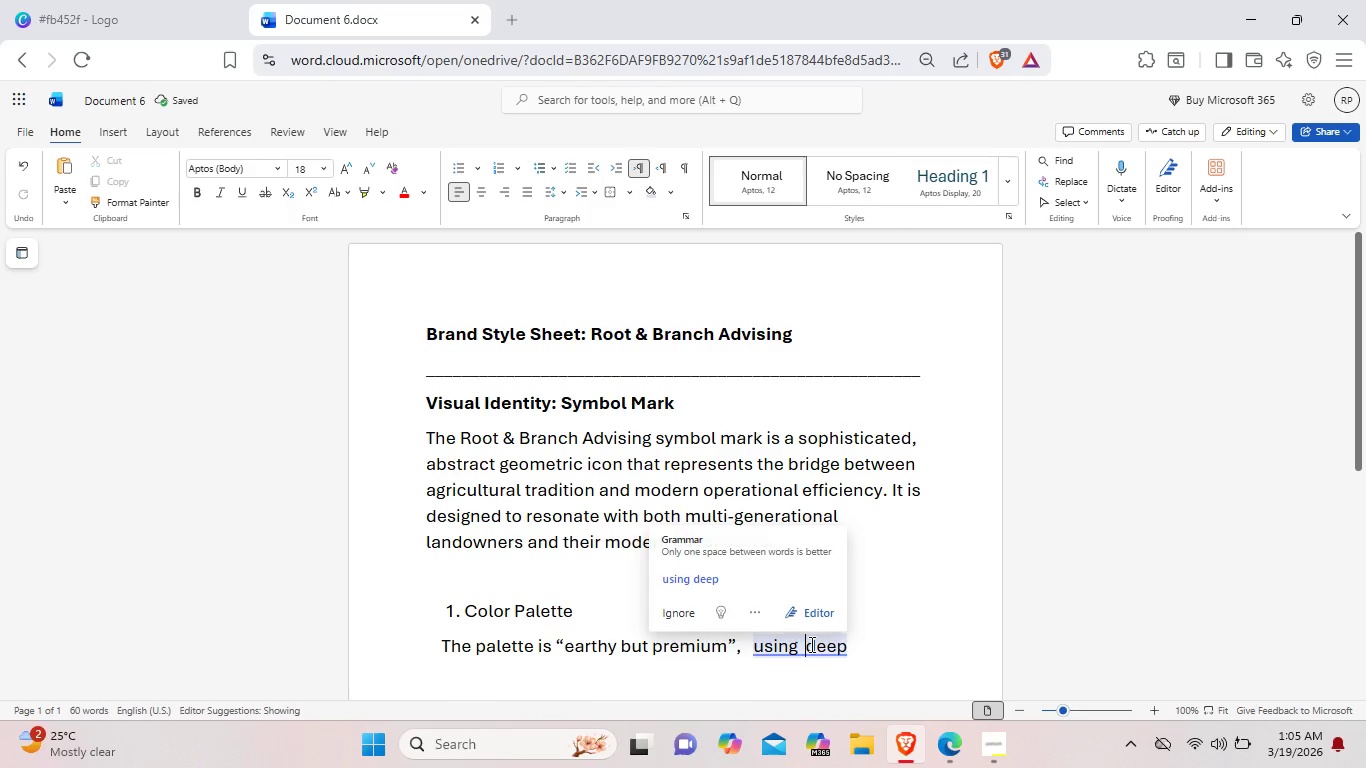 
right_click([810, 644])
 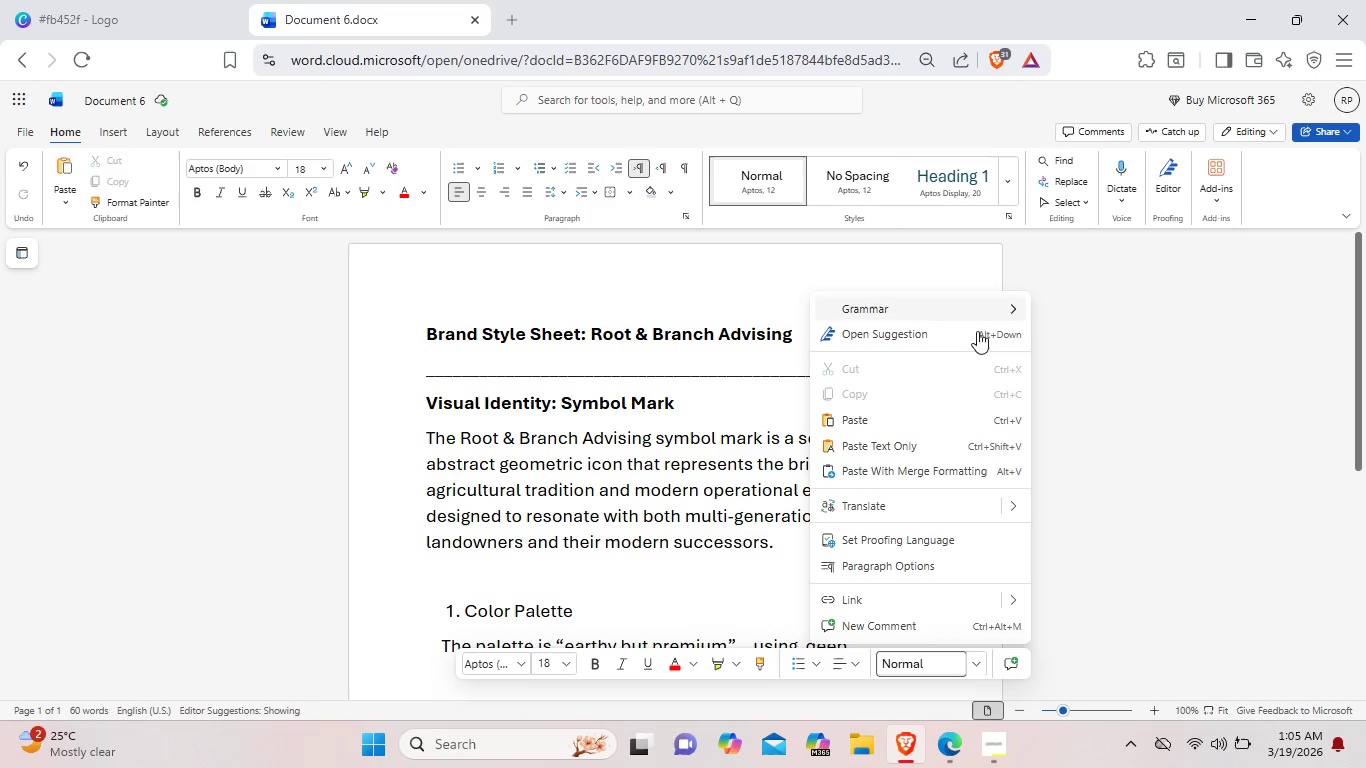 
left_click([1138, 521])
 